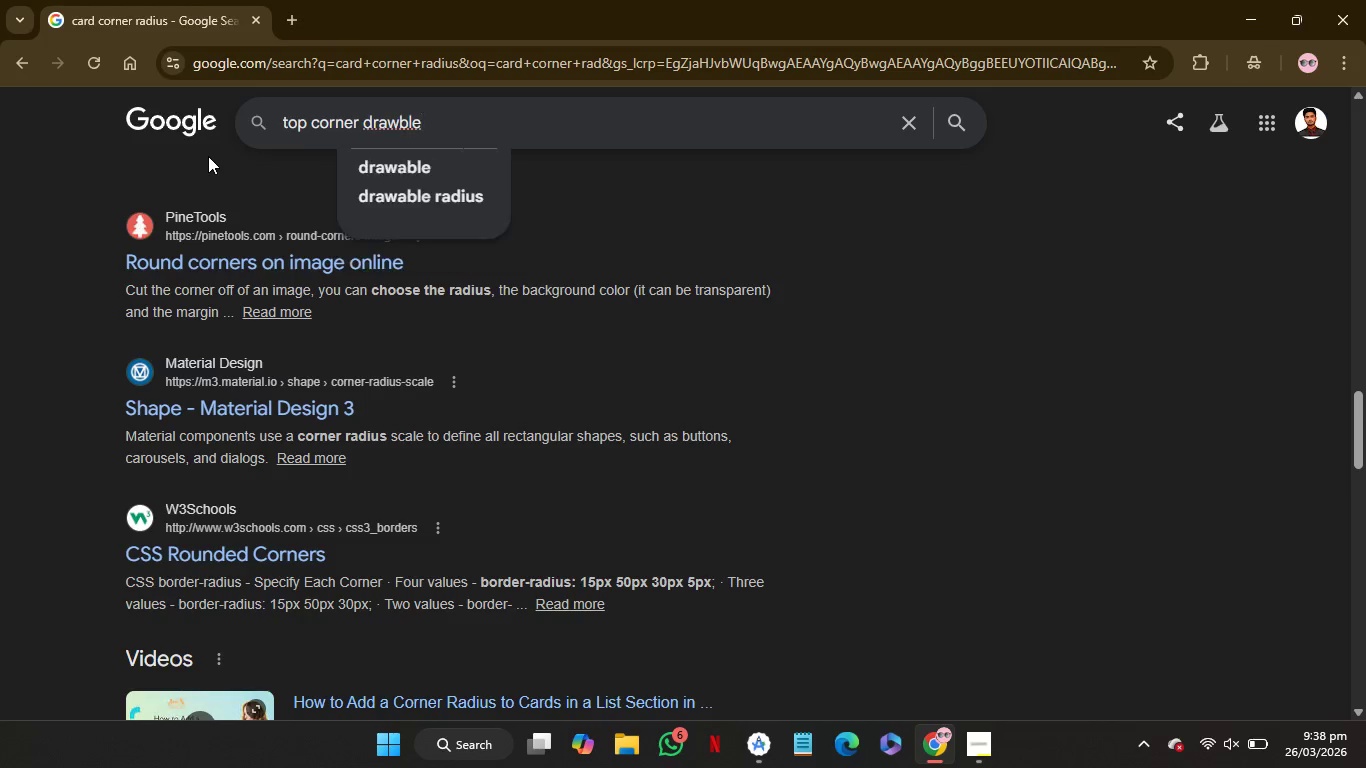 
key(ArrowDown)
 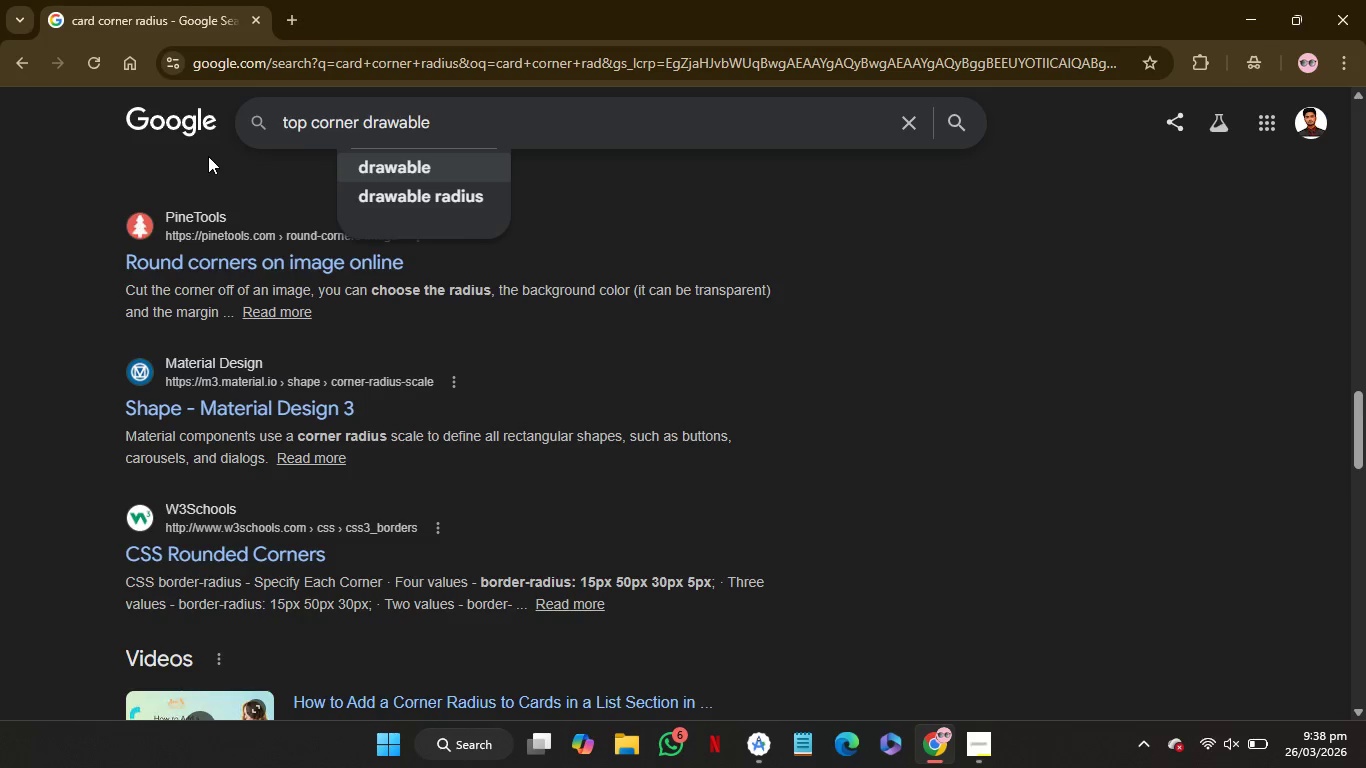 
key(Enter)
 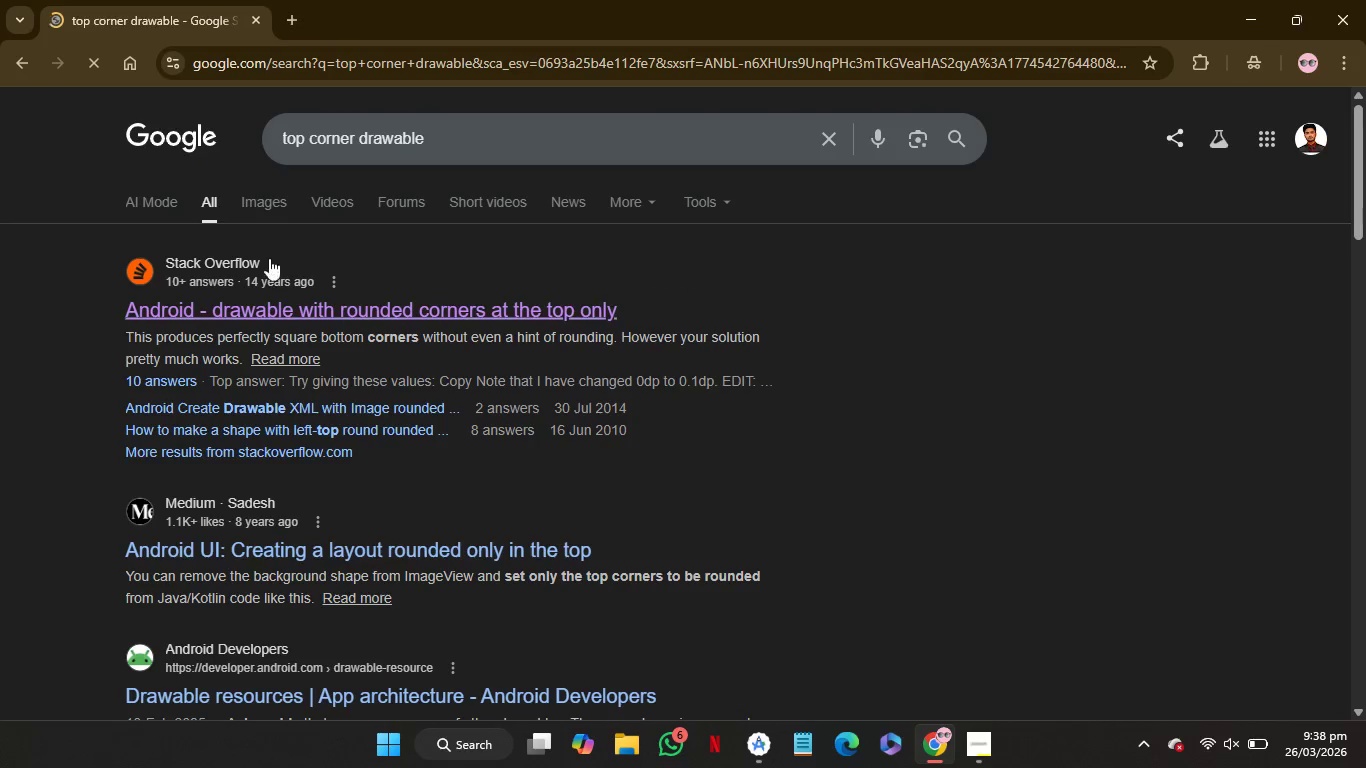 
right_click([332, 301])
 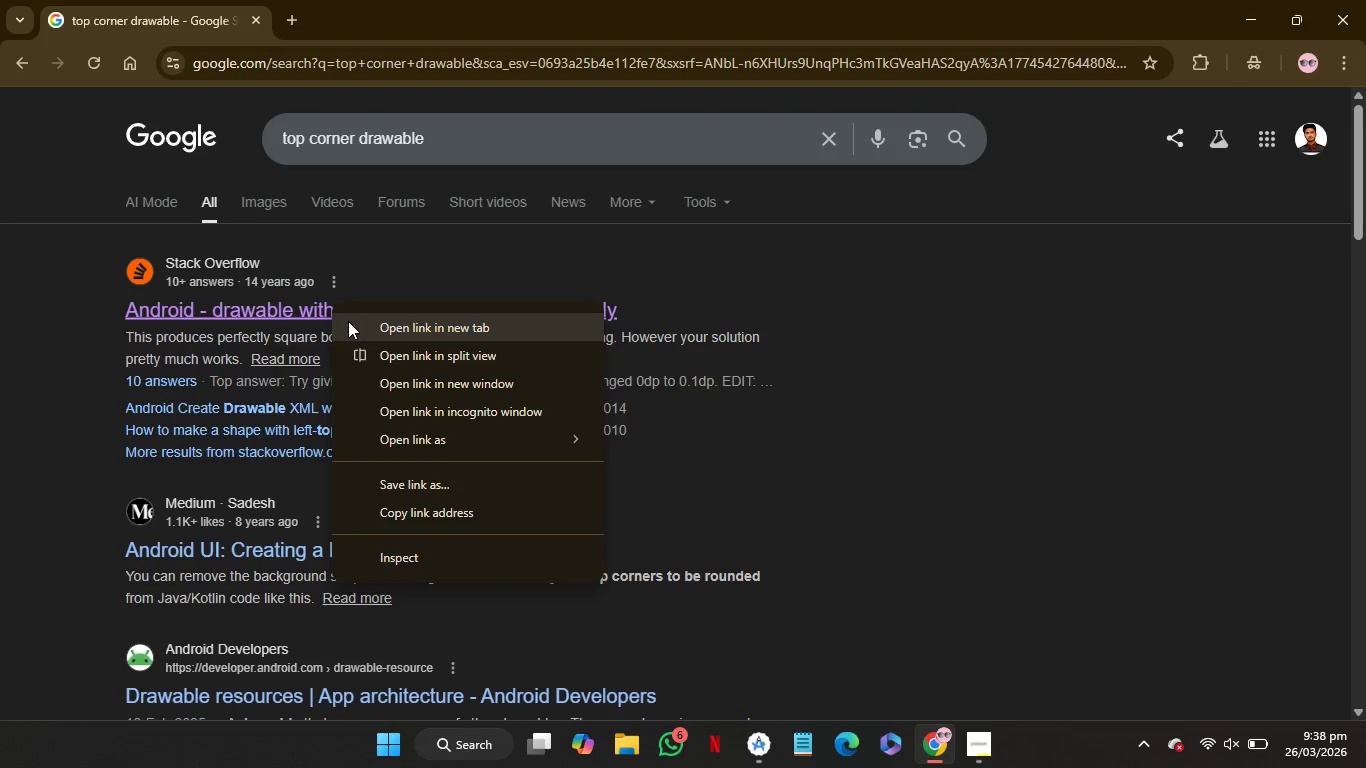 
left_click([348, 321])
 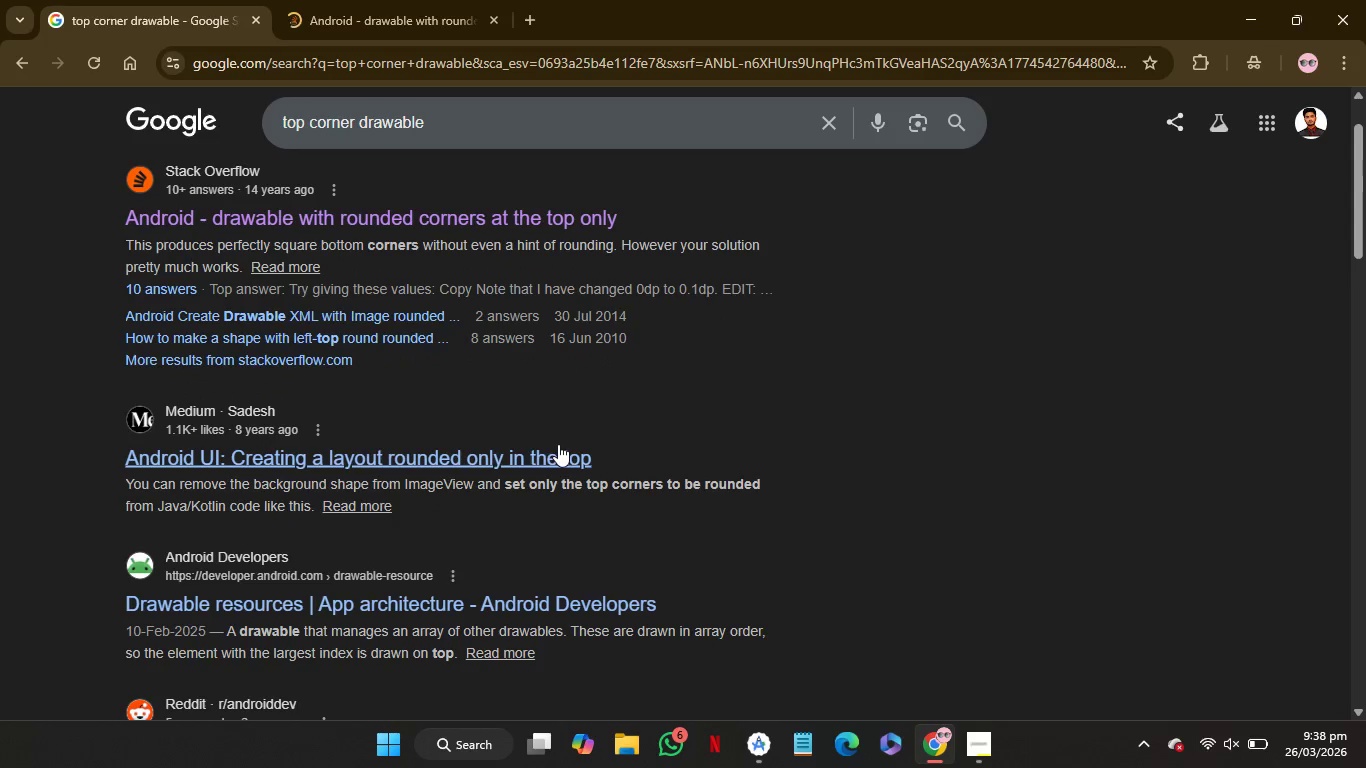 
left_click([393, 0])
 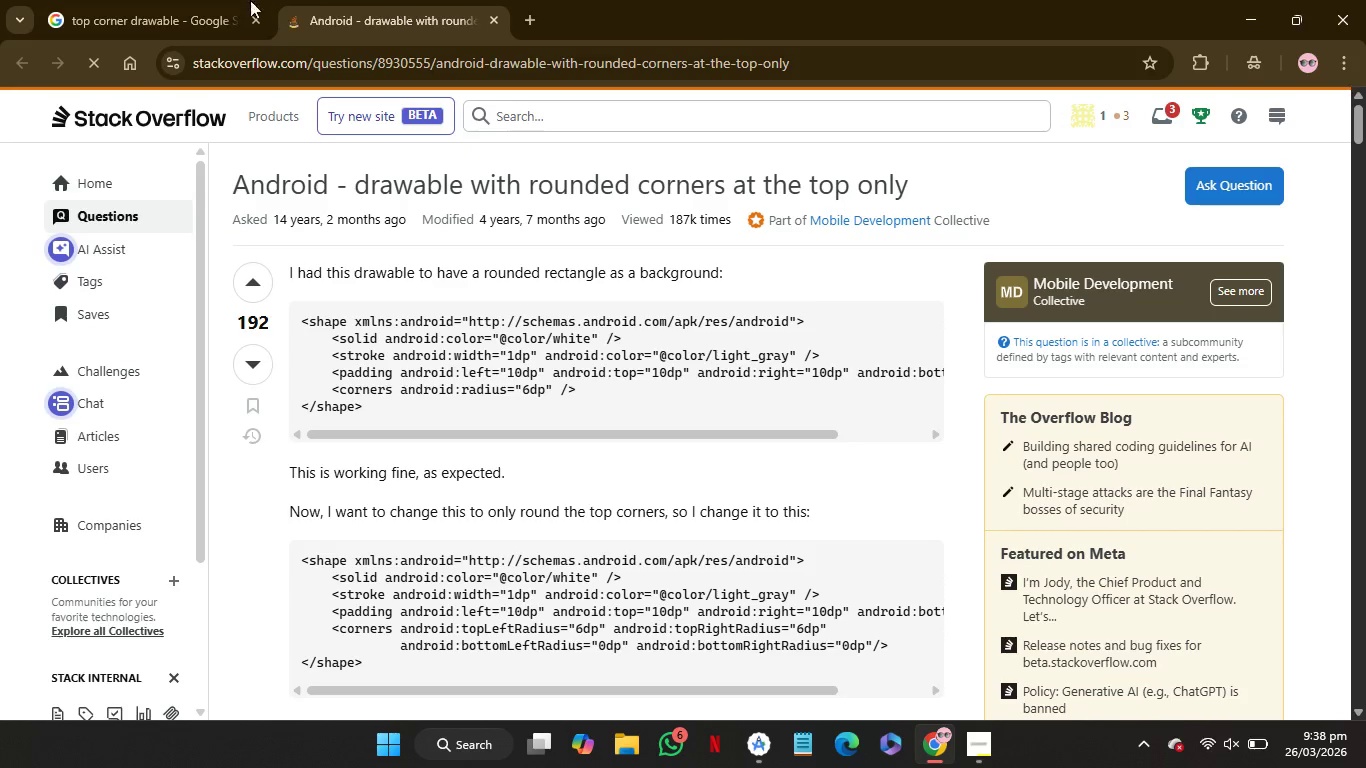 
left_click([221, 0])
 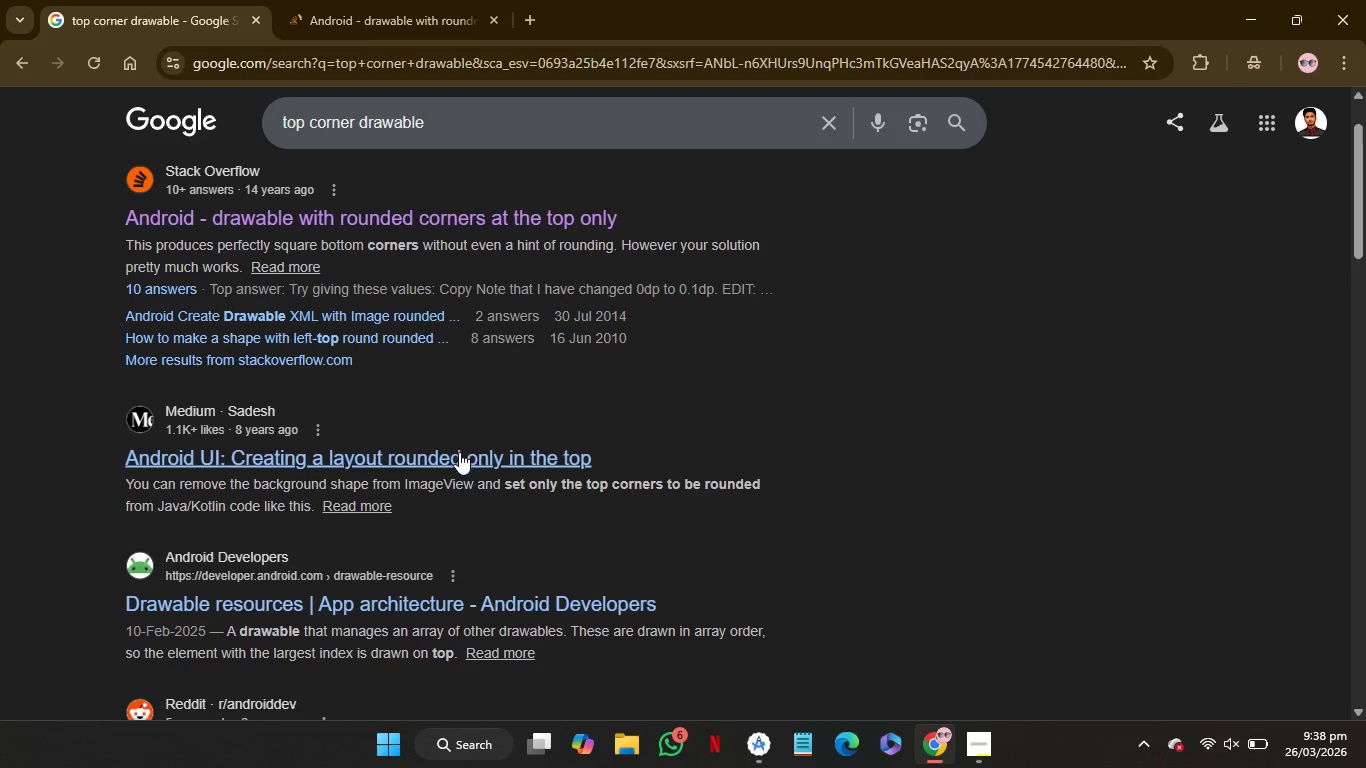 
right_click([459, 457])
 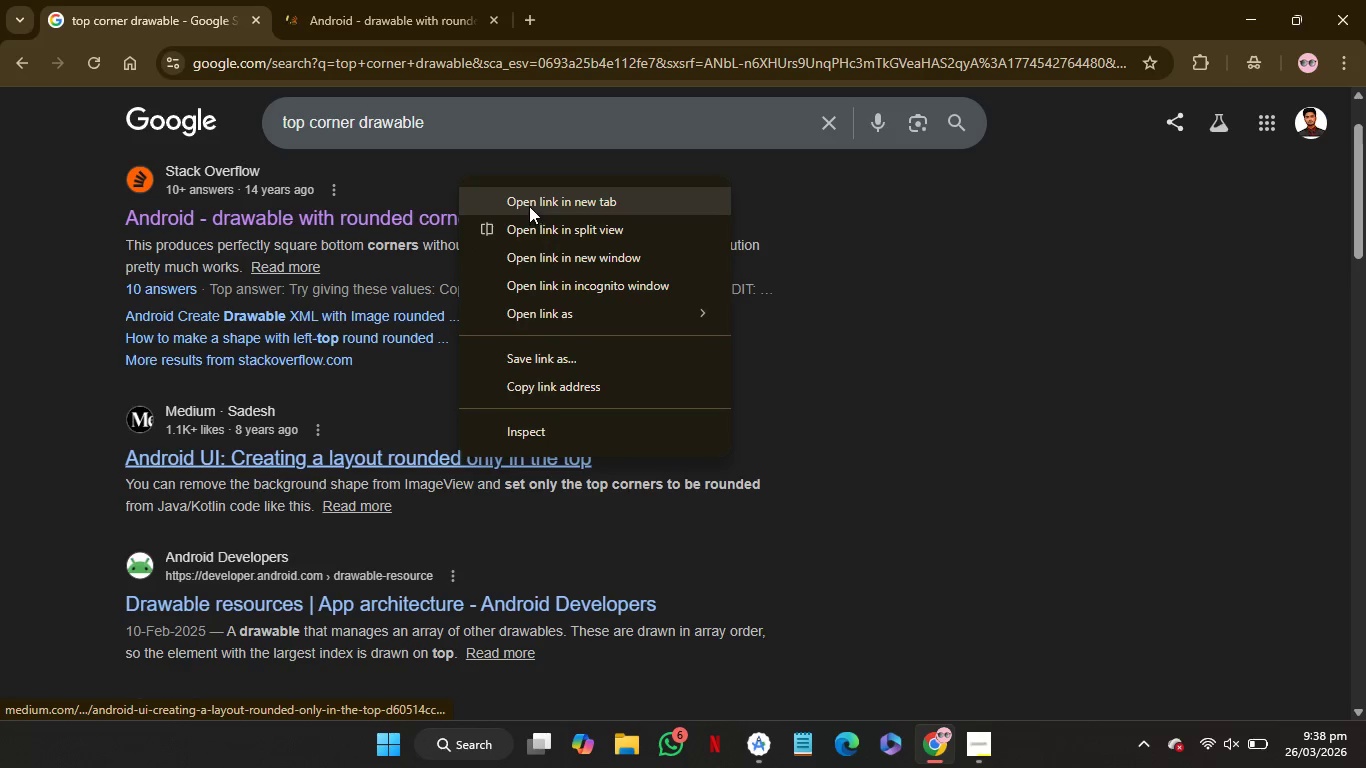 
left_click([529, 206])
 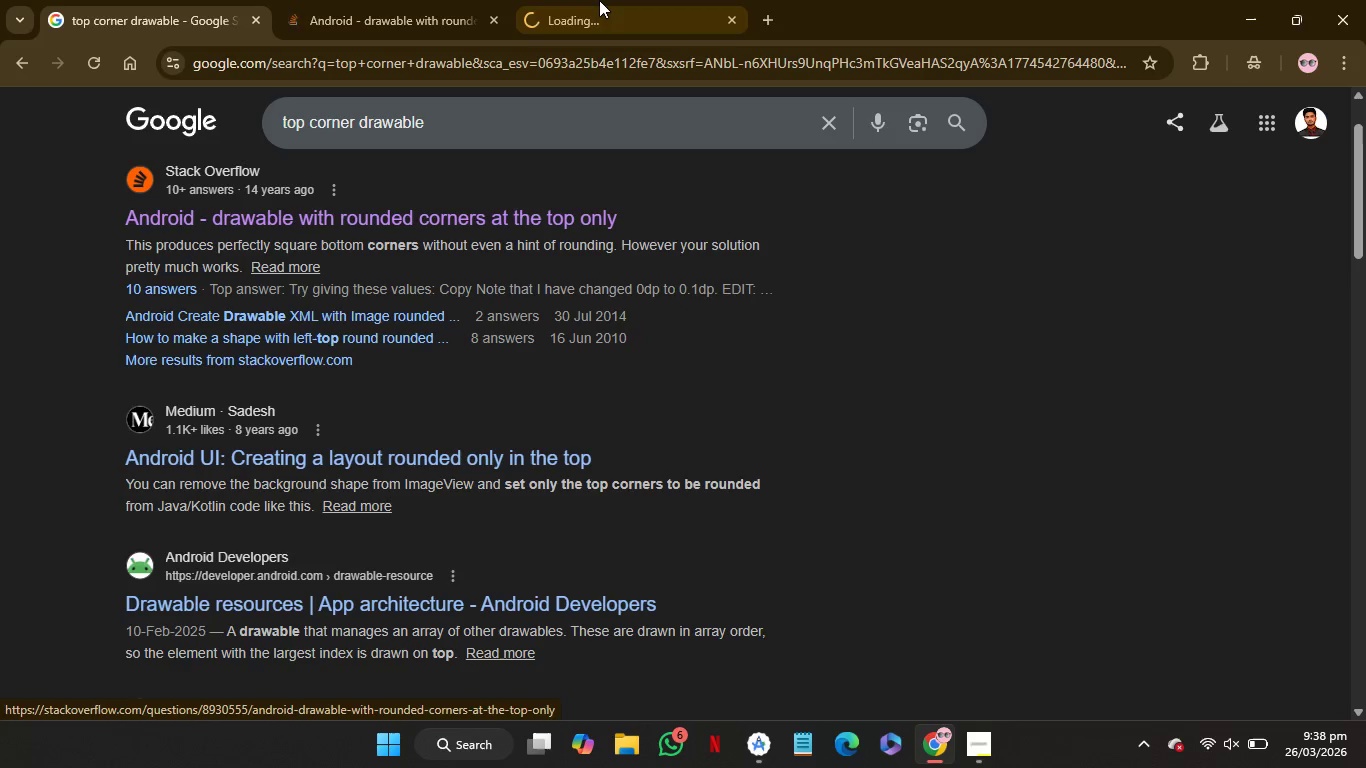 
left_click([599, 0])
 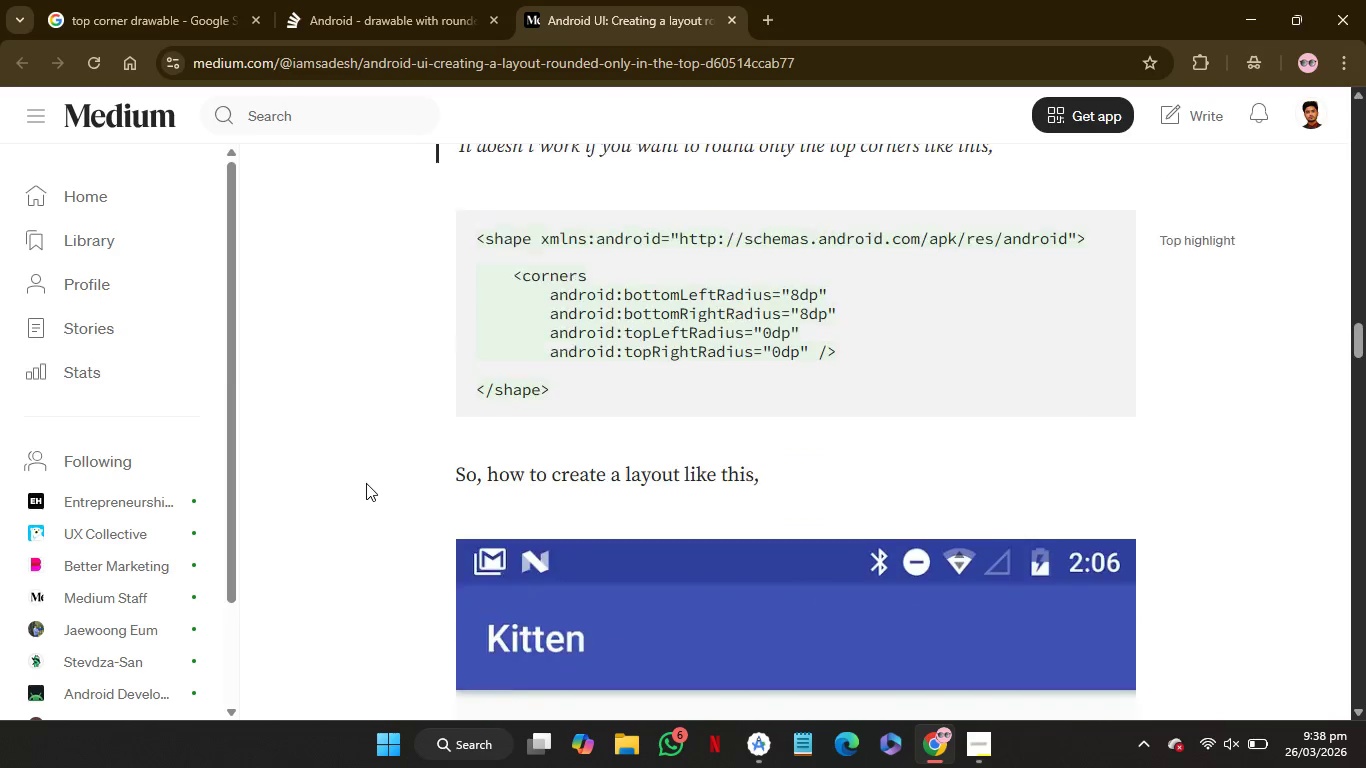 
wait(20.58)
 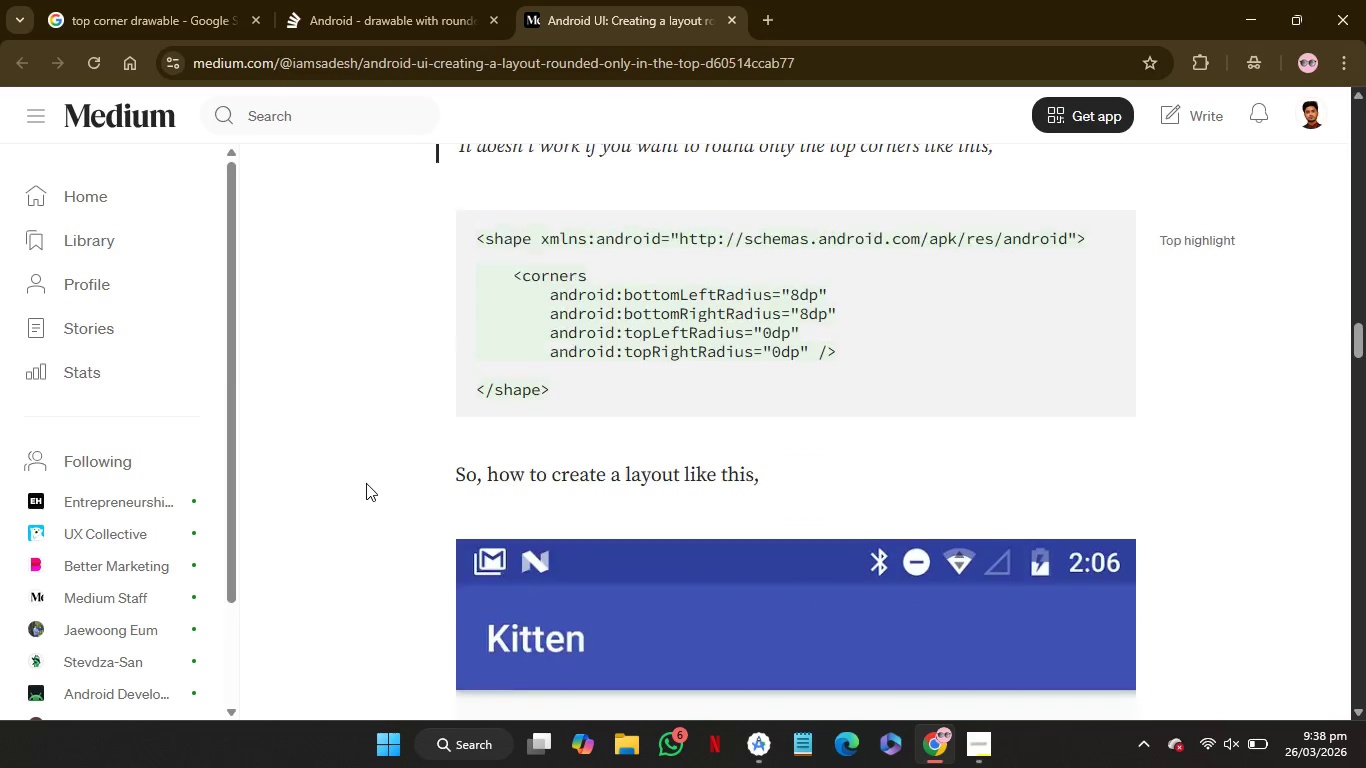 
left_click([379, 0])
 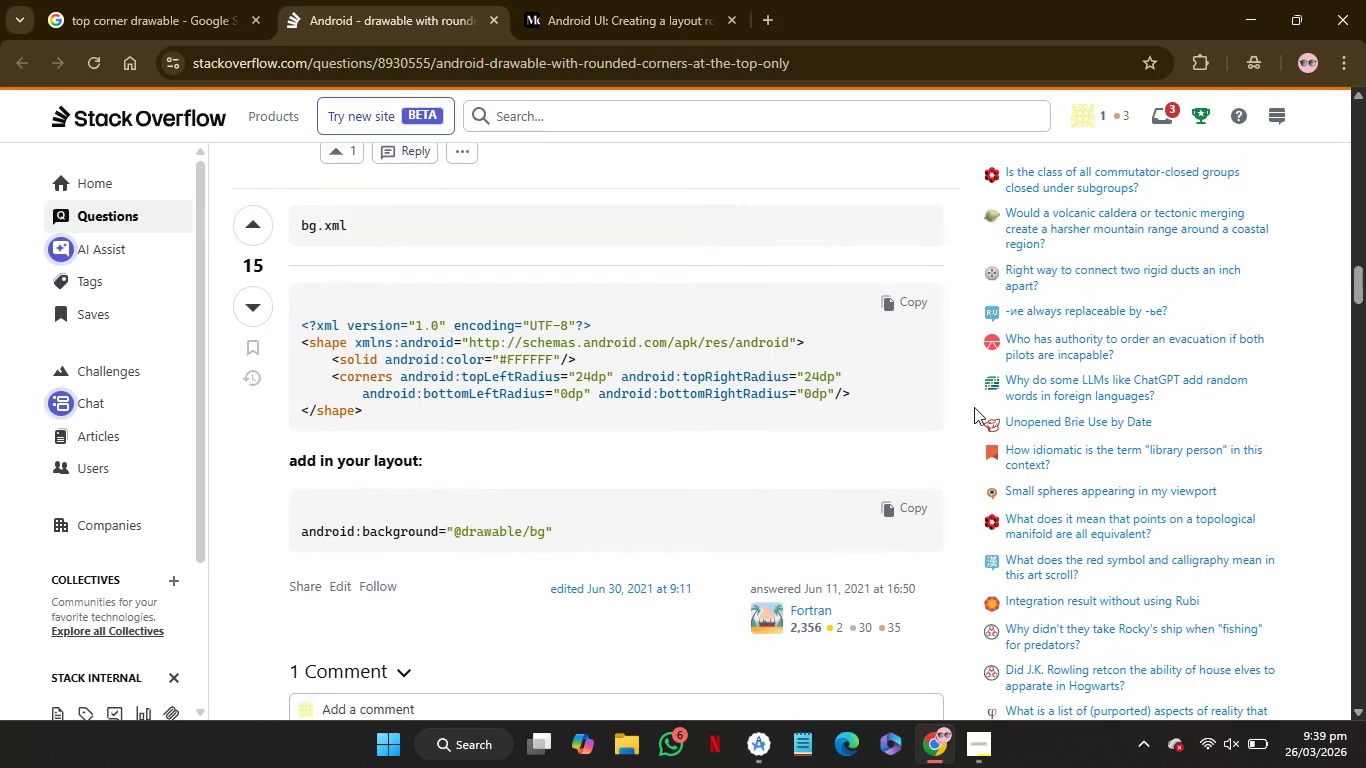 
wait(27.67)
 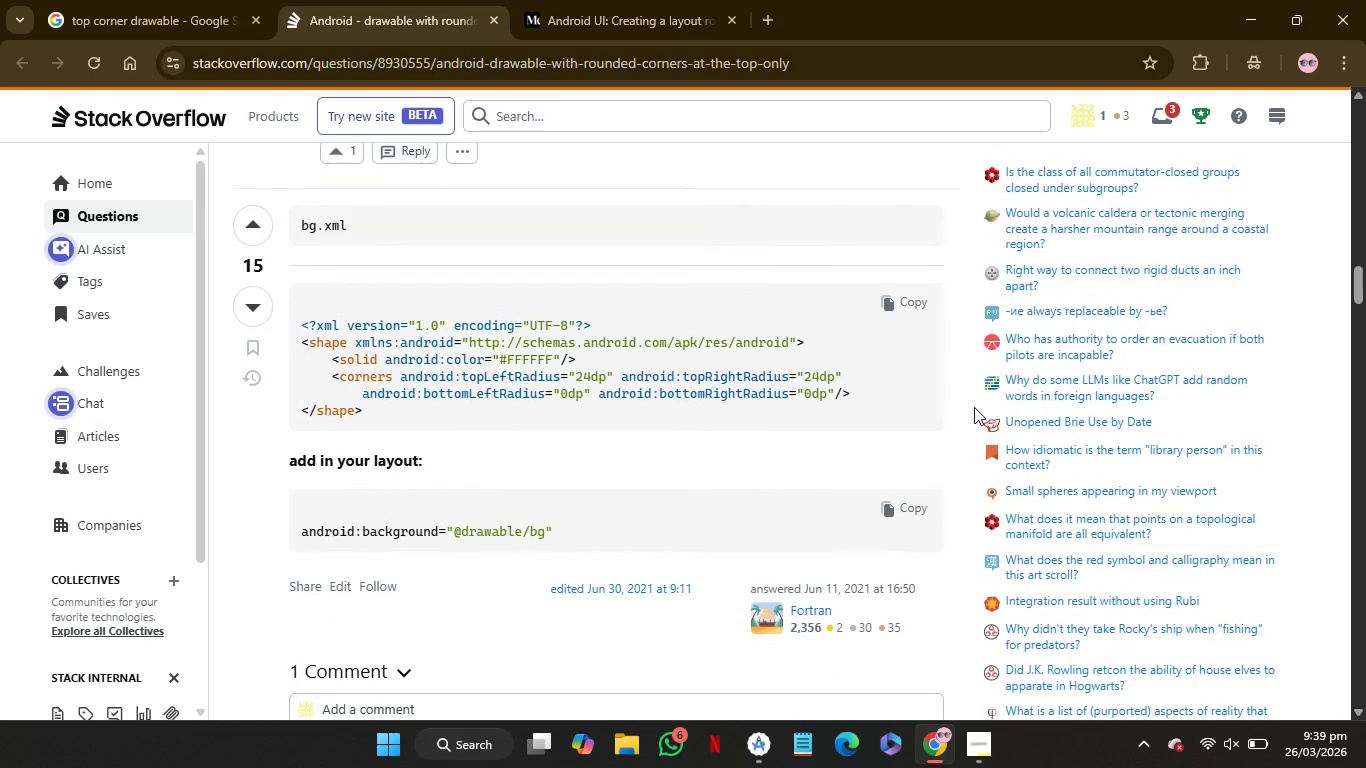 
left_click([913, 310])
 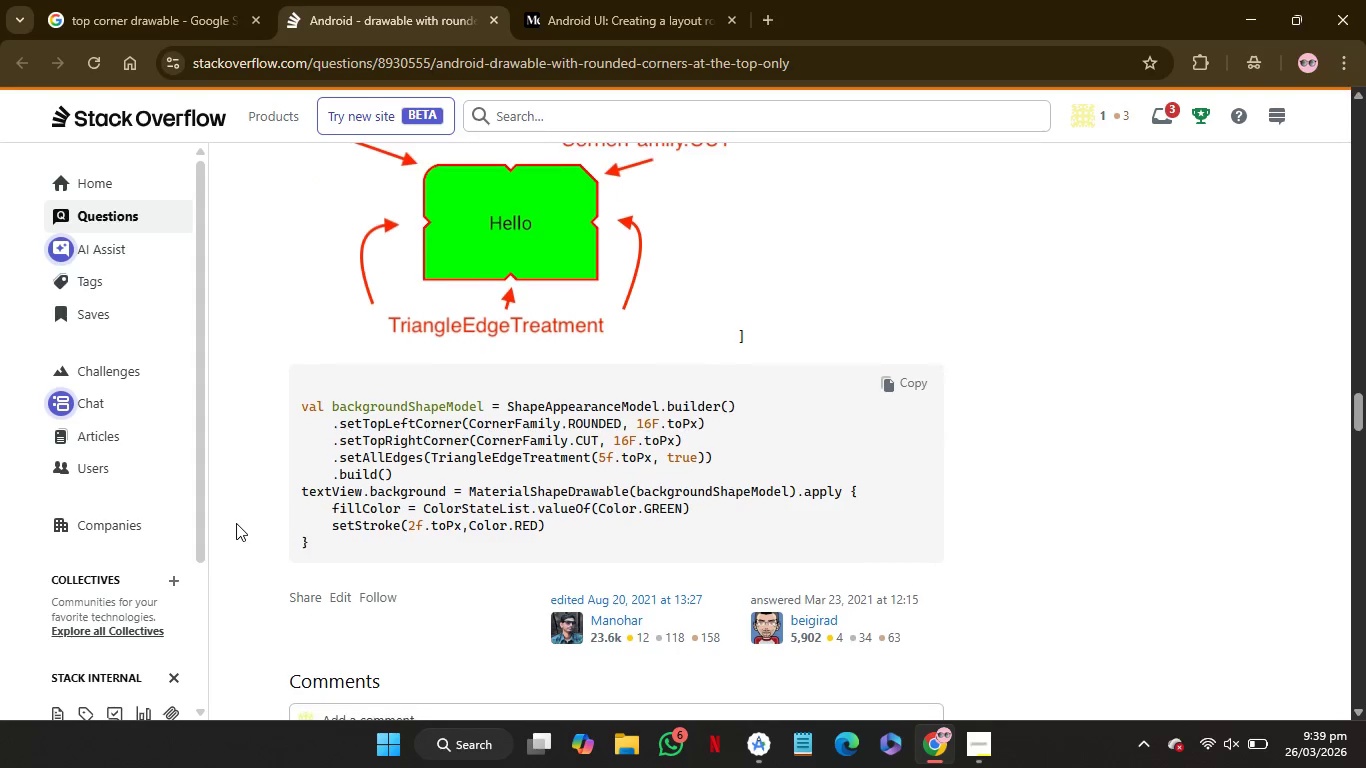 
wait(28.81)
 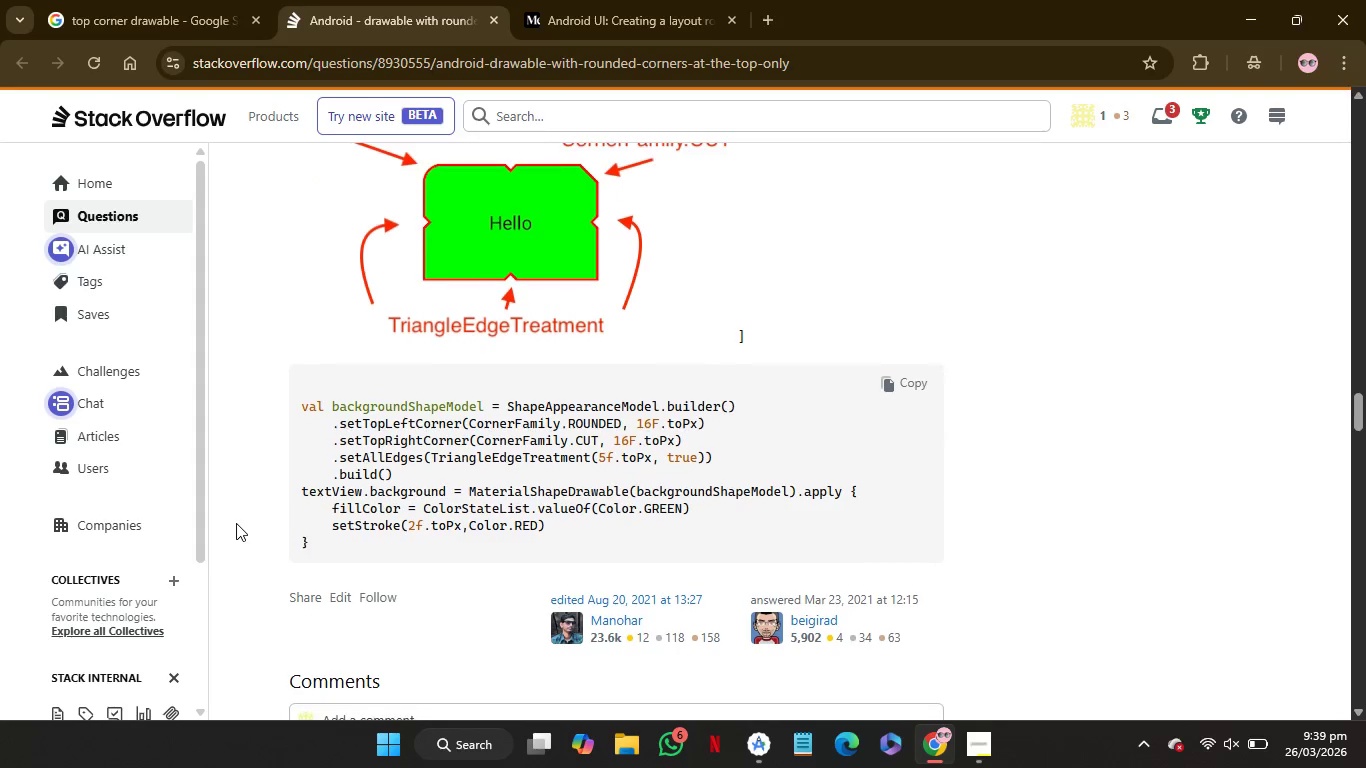 
left_click_drag(start_coordinate=[512, 204], to_coordinate=[361, 146])
 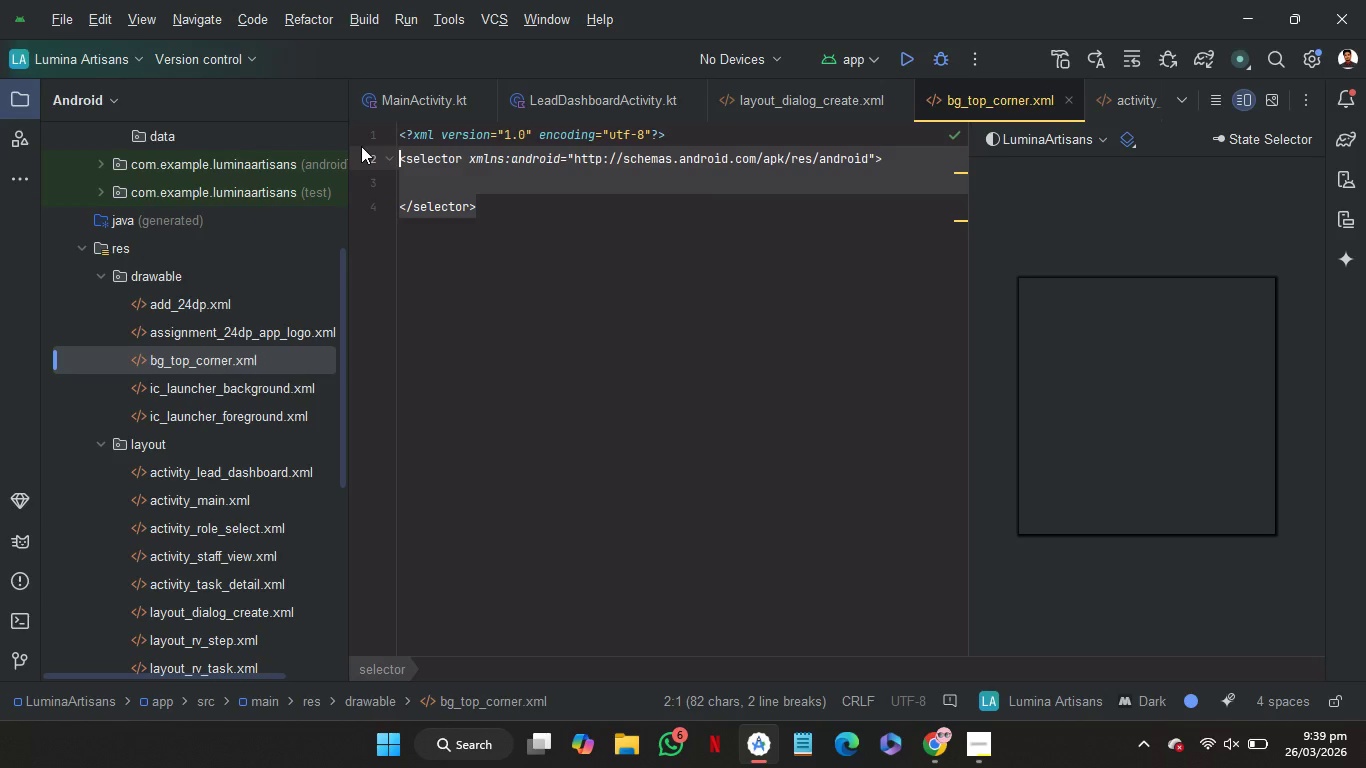 
key(Control+V)
 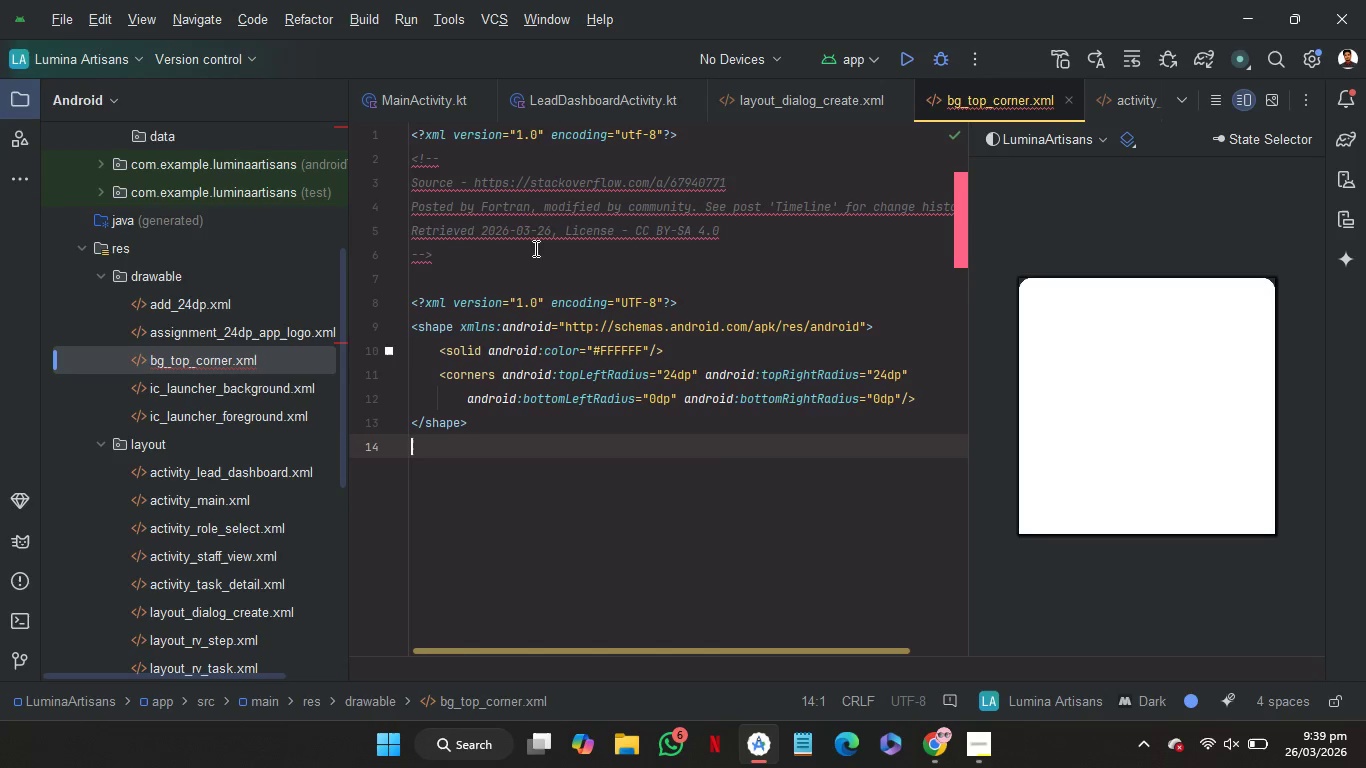 
left_click_drag(start_coordinate=[486, 254], to_coordinate=[355, 108])
 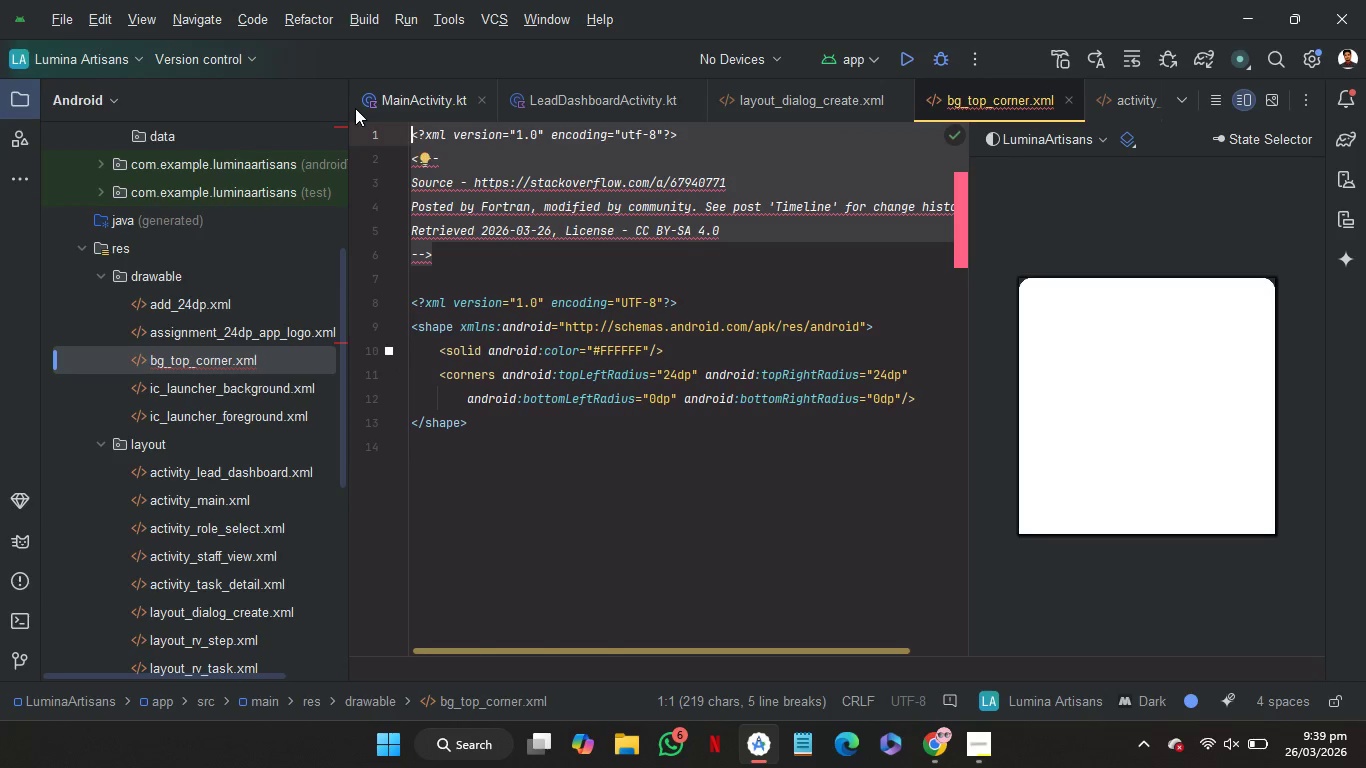 
key(Backspace)
 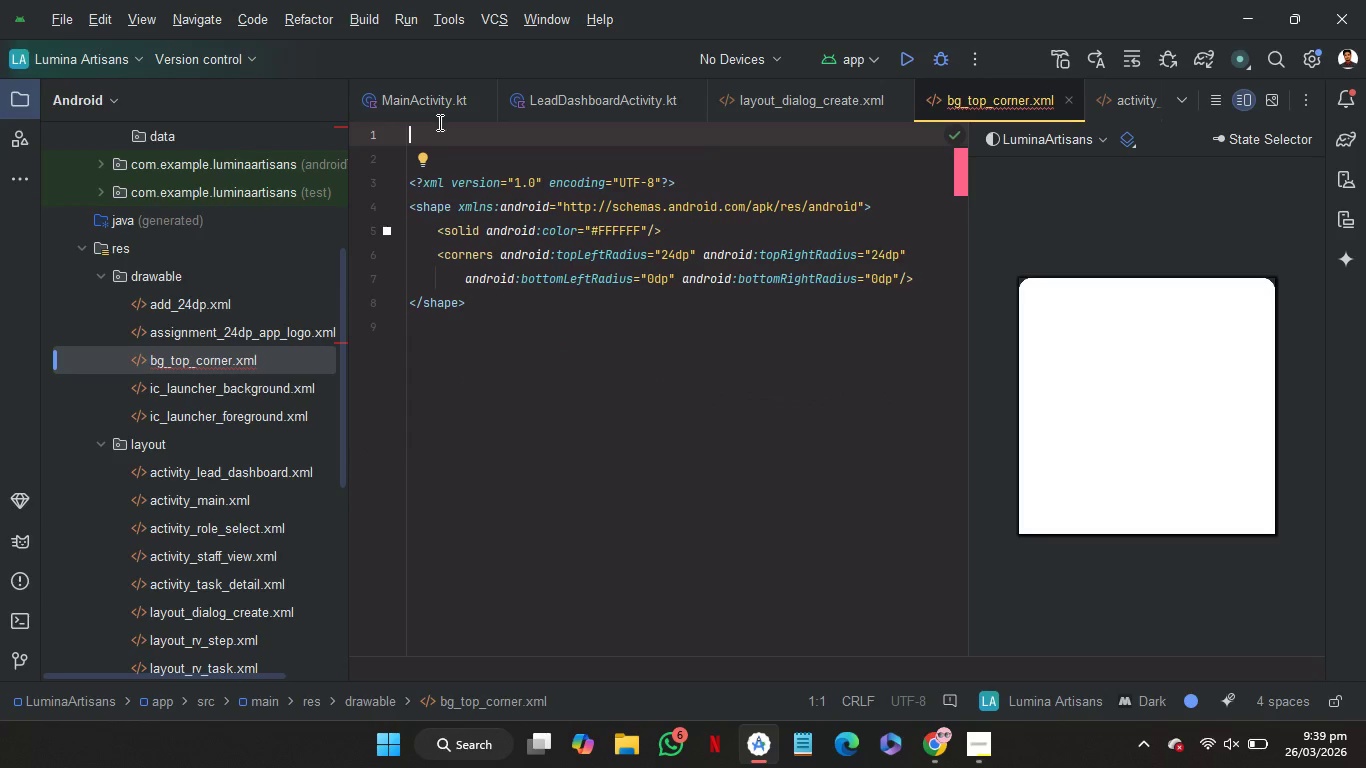 
key(Delete)
 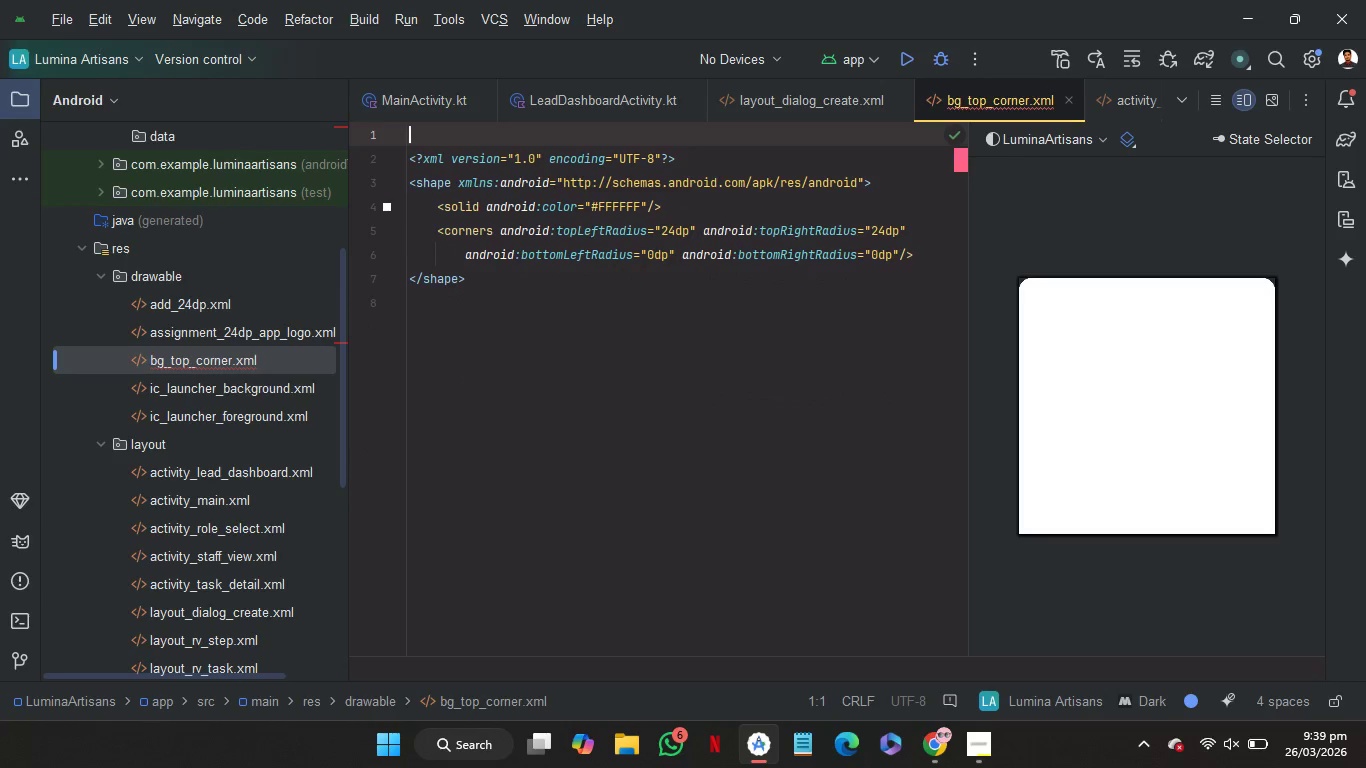 
key(Delete)
 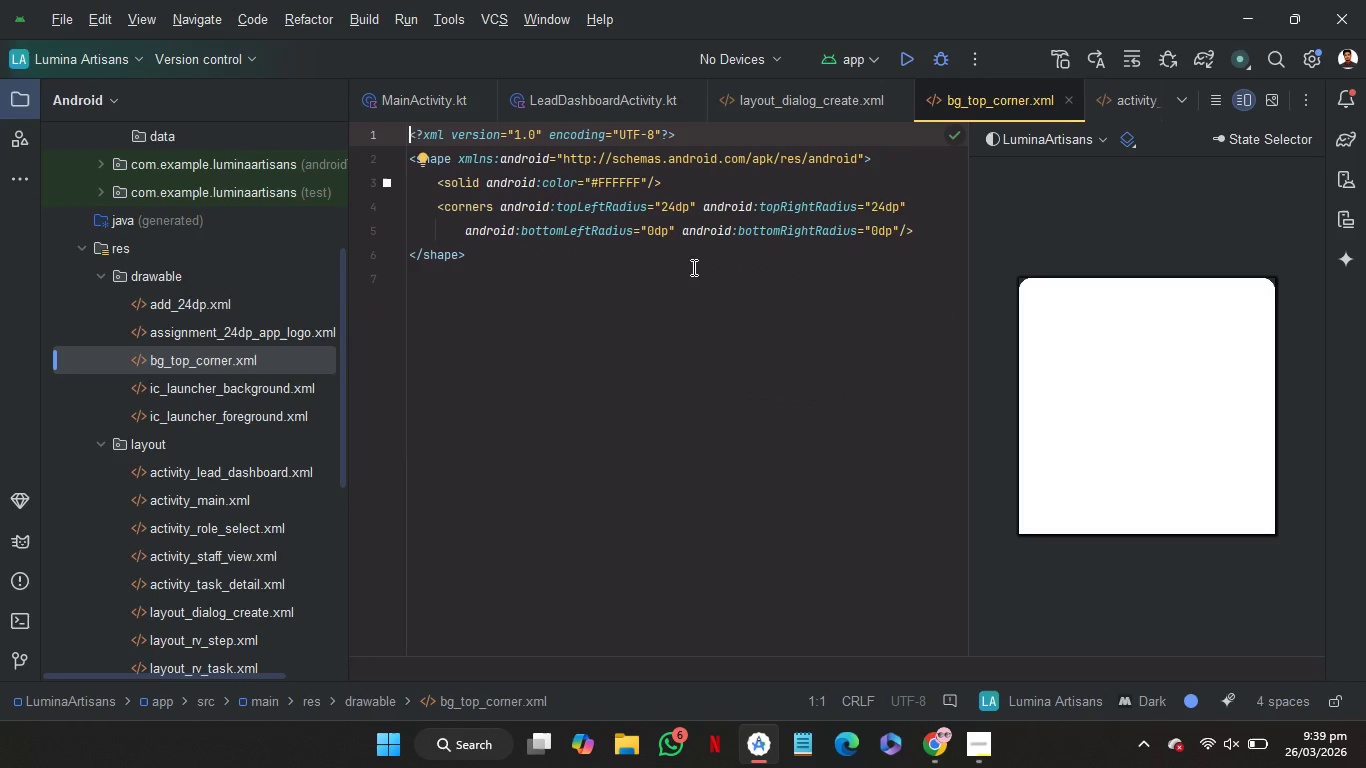 
scroll: coordinate [692, 267], scroll_direction: down, amount: 2.0
 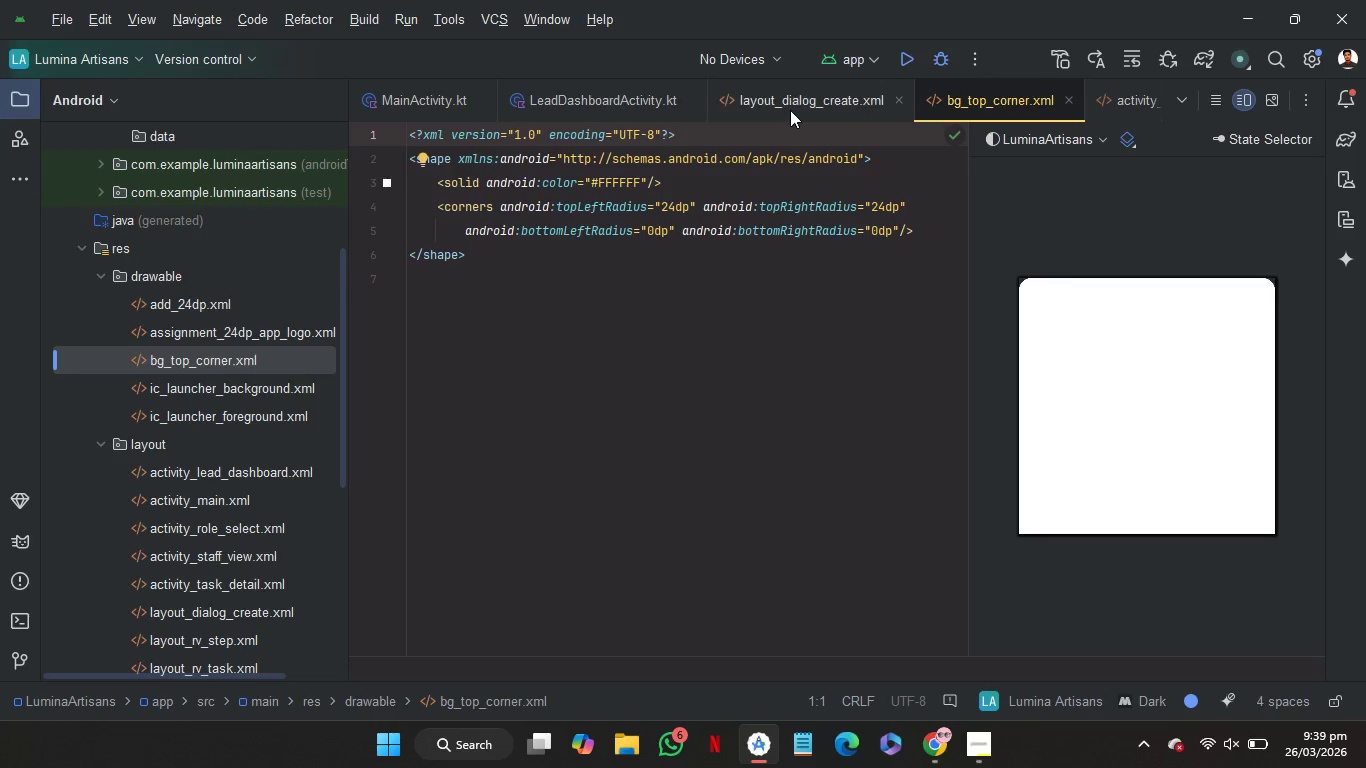 
left_click([790, 102])
 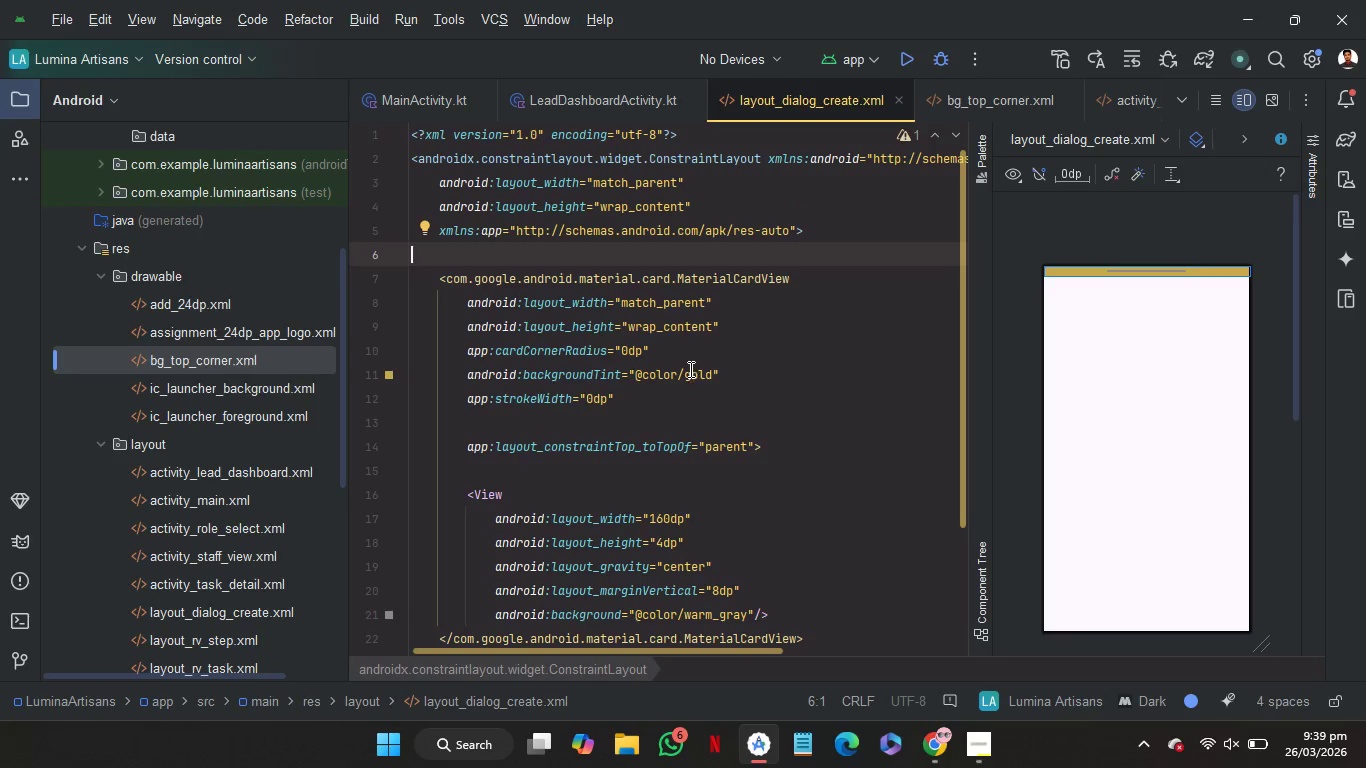 
left_click([685, 350])
 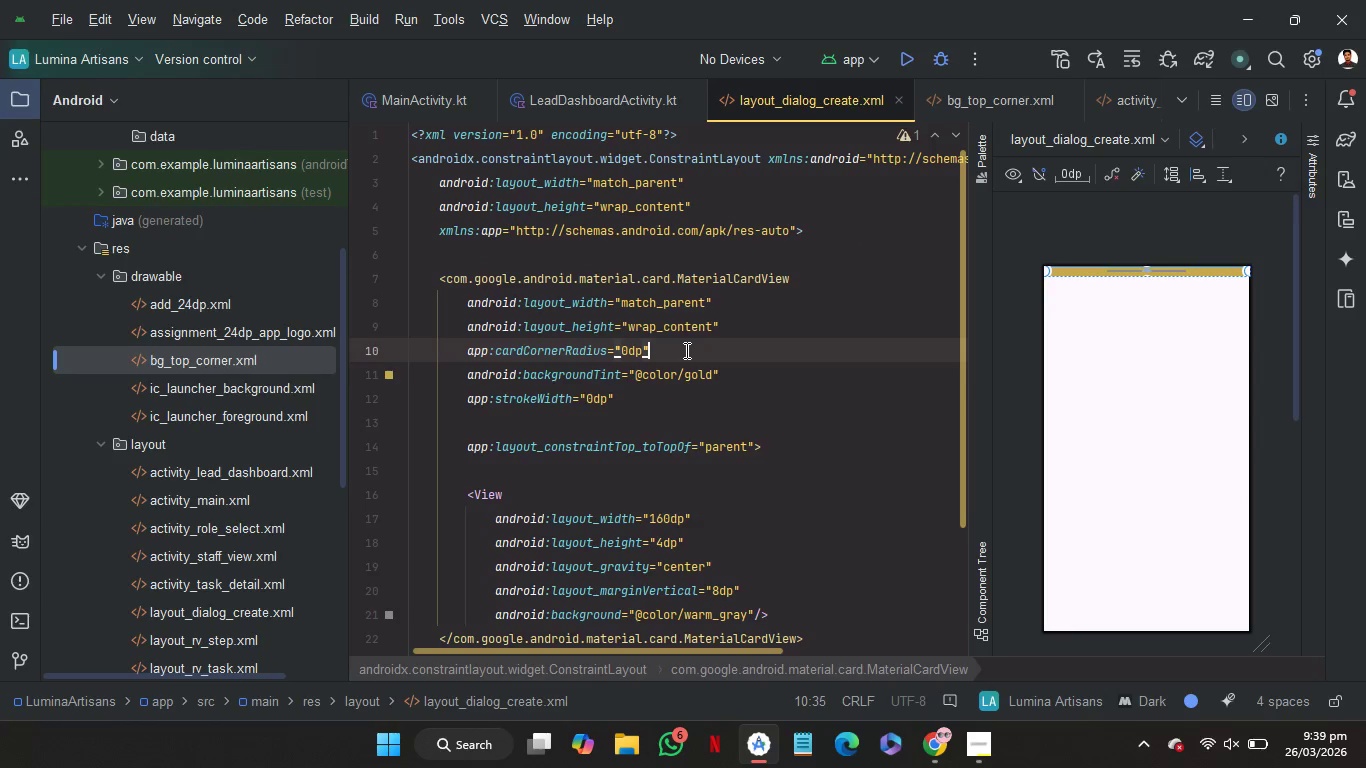 
key(Enter)
 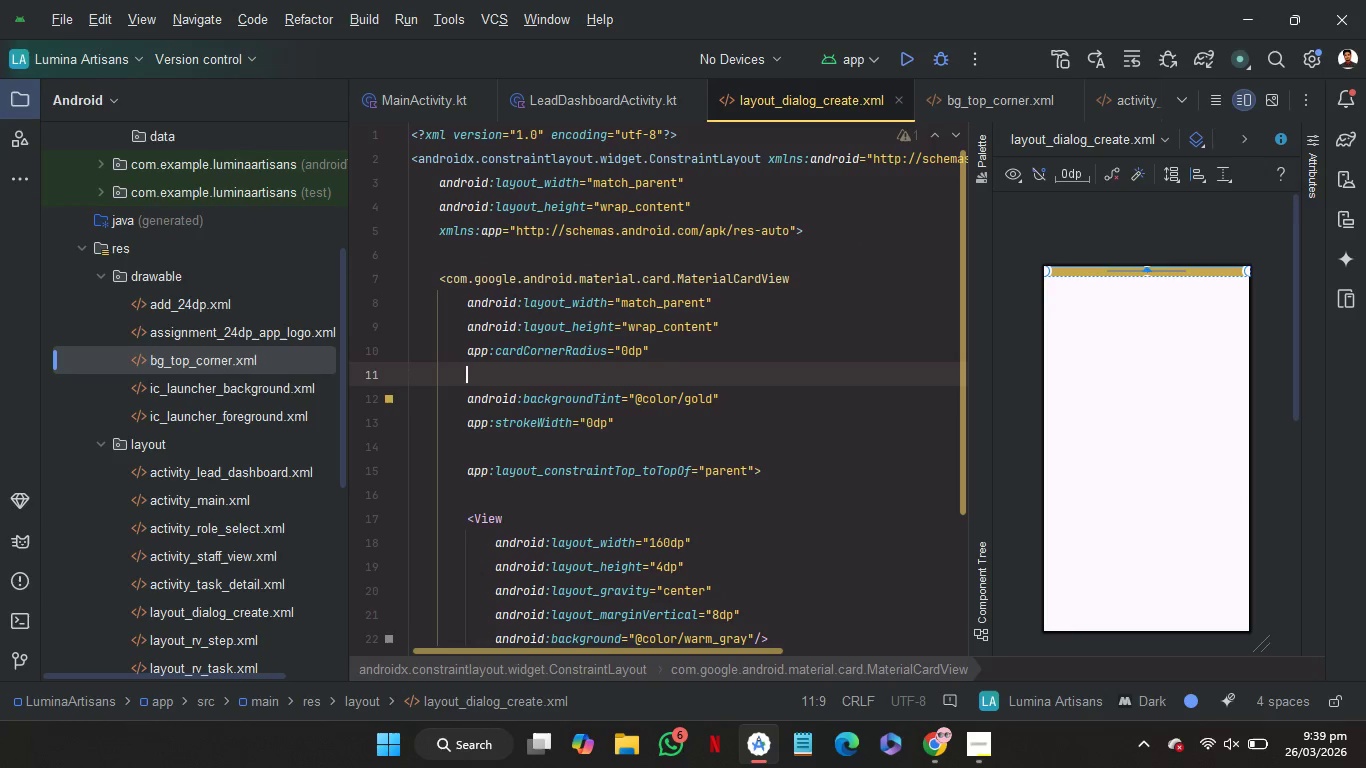 
type(ba)
 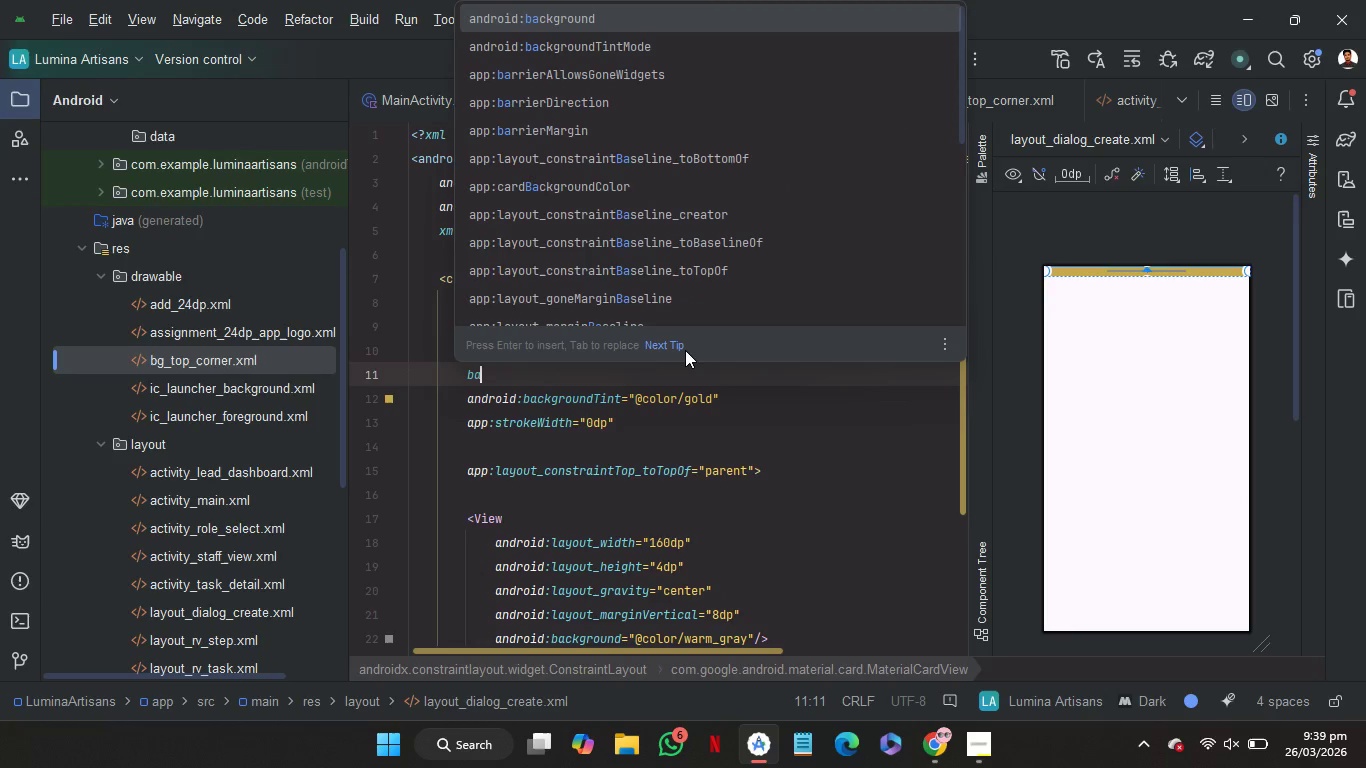 
key(Enter)
 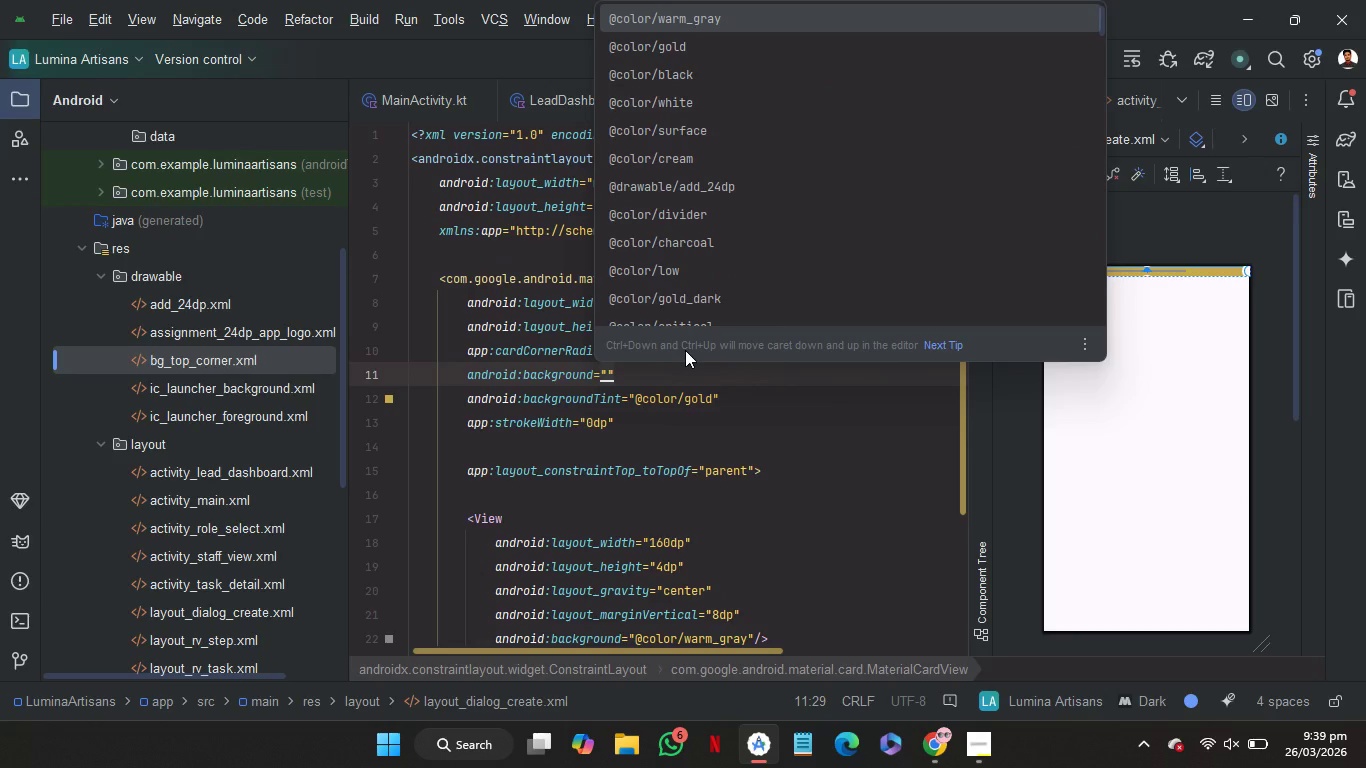 
type(bg)
 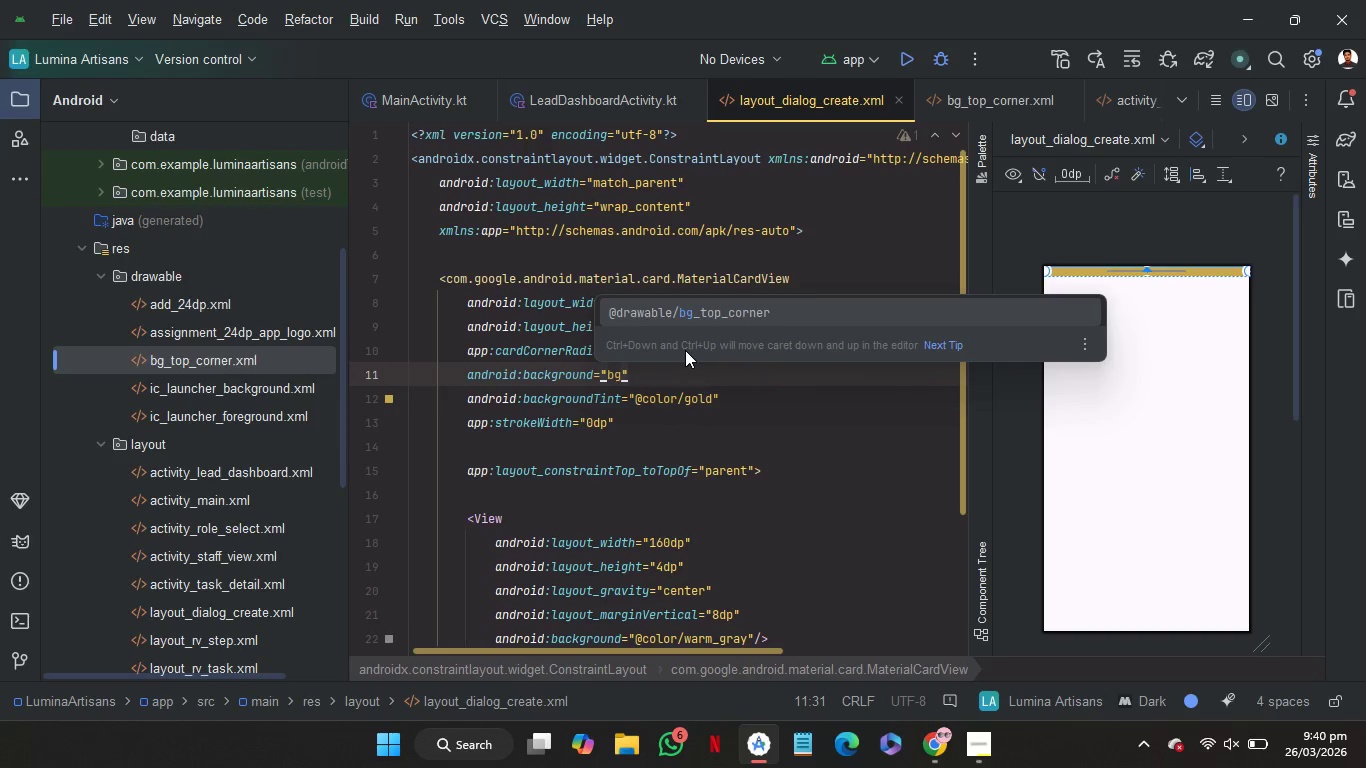 
key(Enter)
 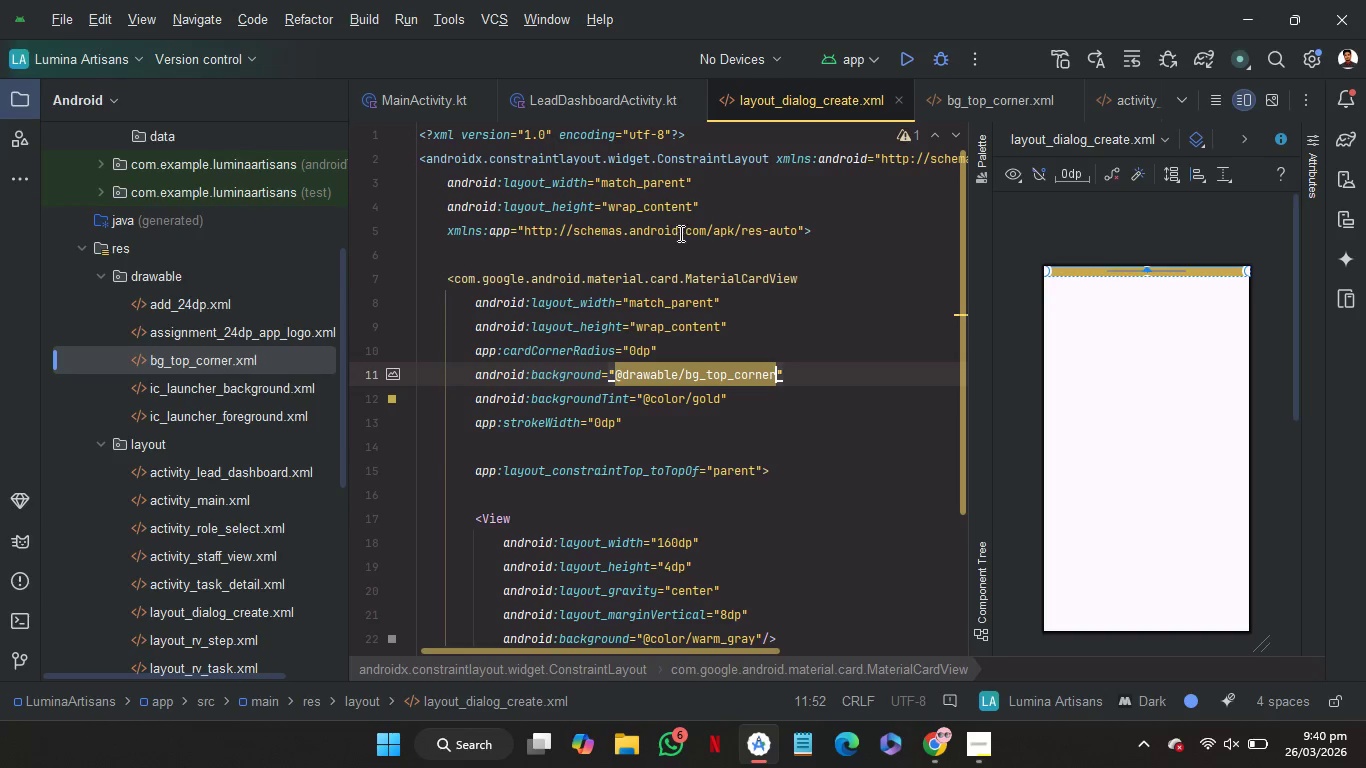 
left_click([686, 260])
 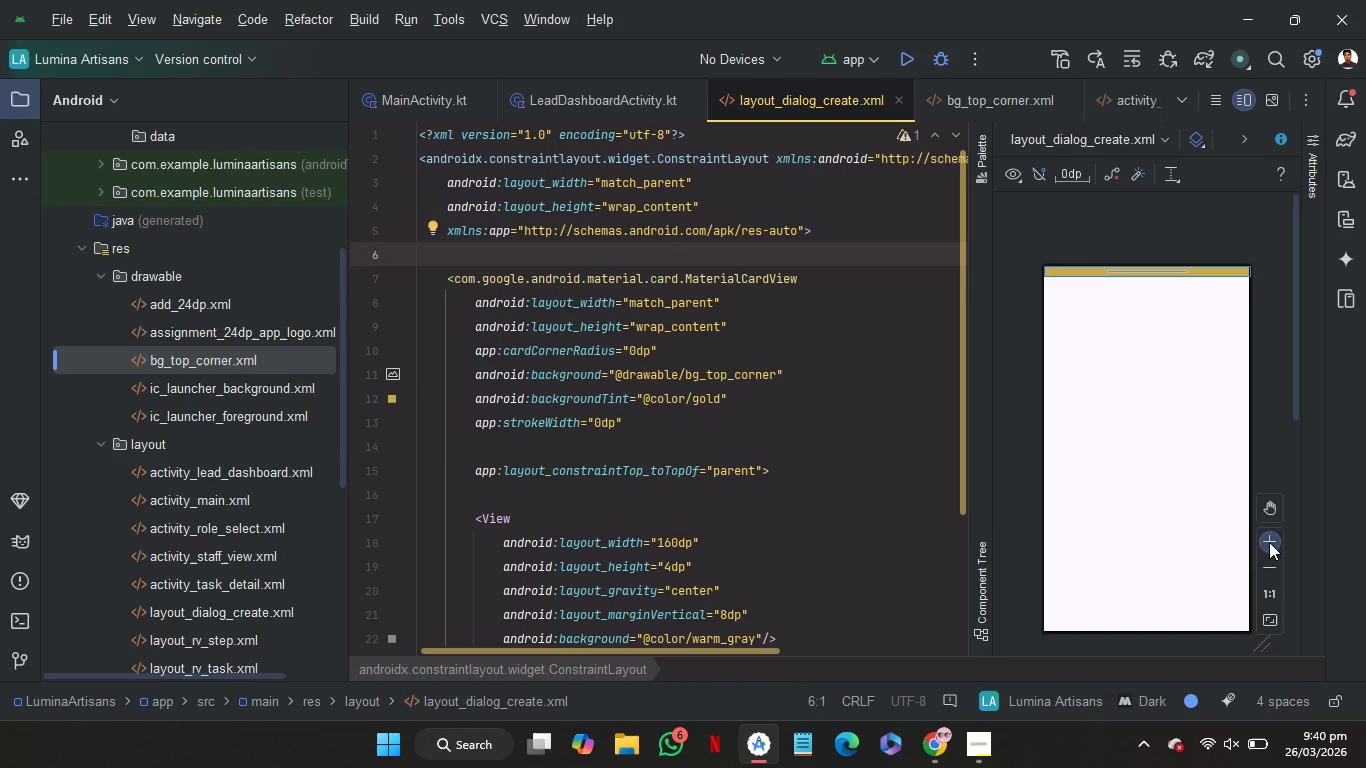 
double_click([1269, 542])
 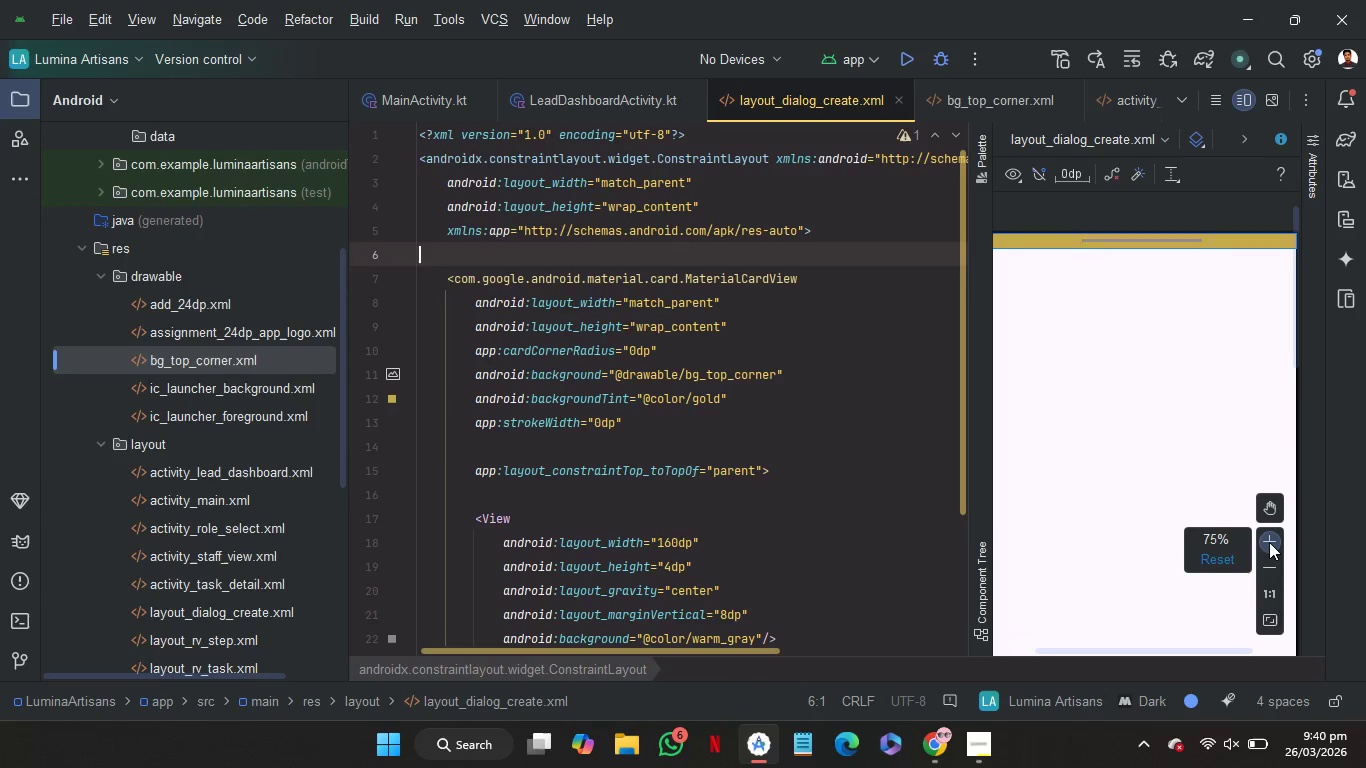 
triple_click([1269, 542])
 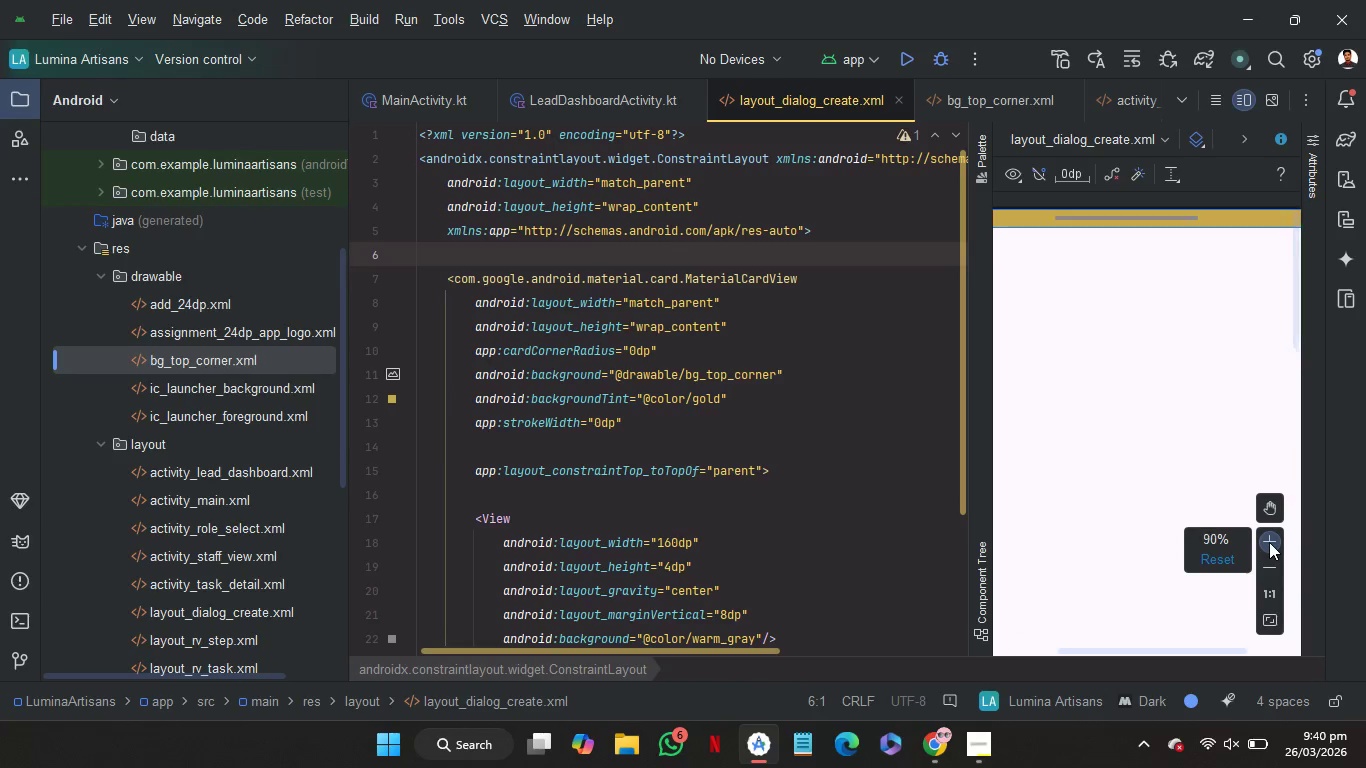 
triple_click([1269, 542])
 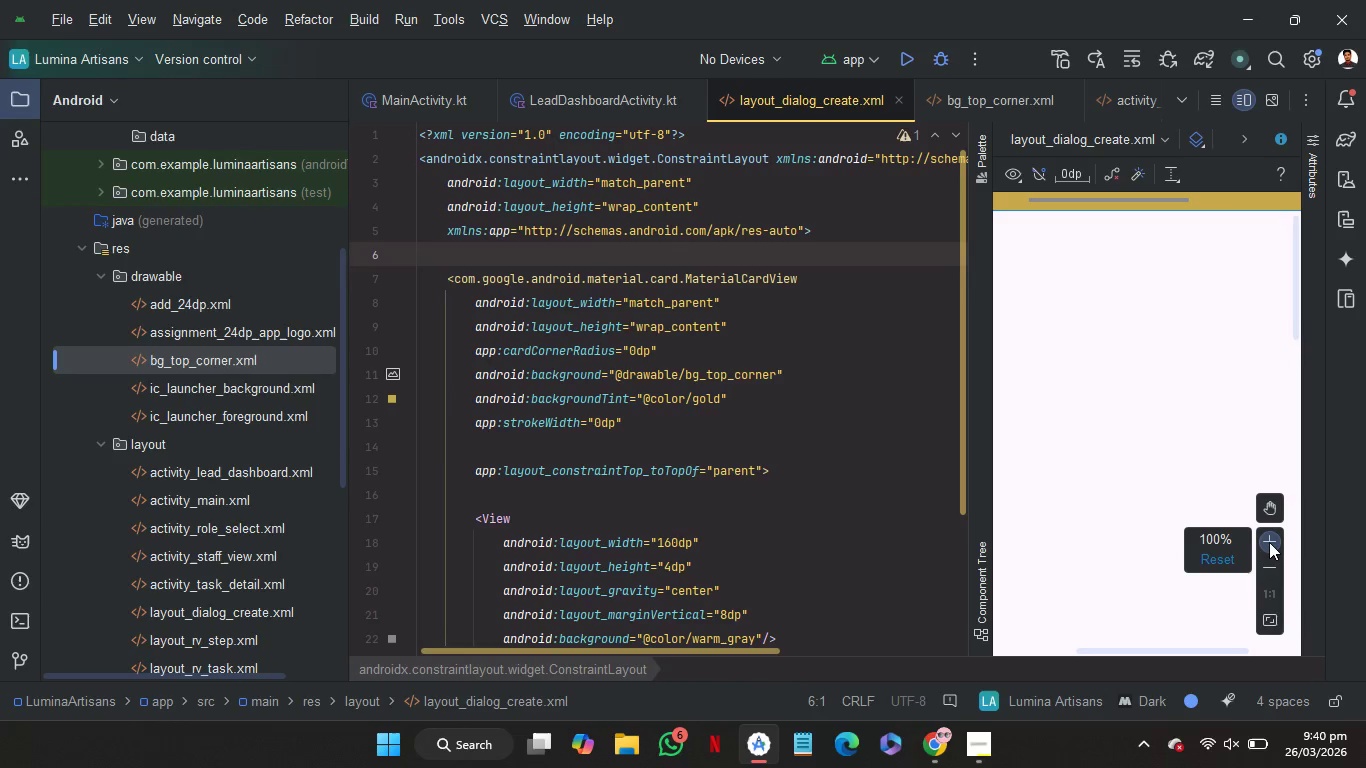 
triple_click([1269, 542])
 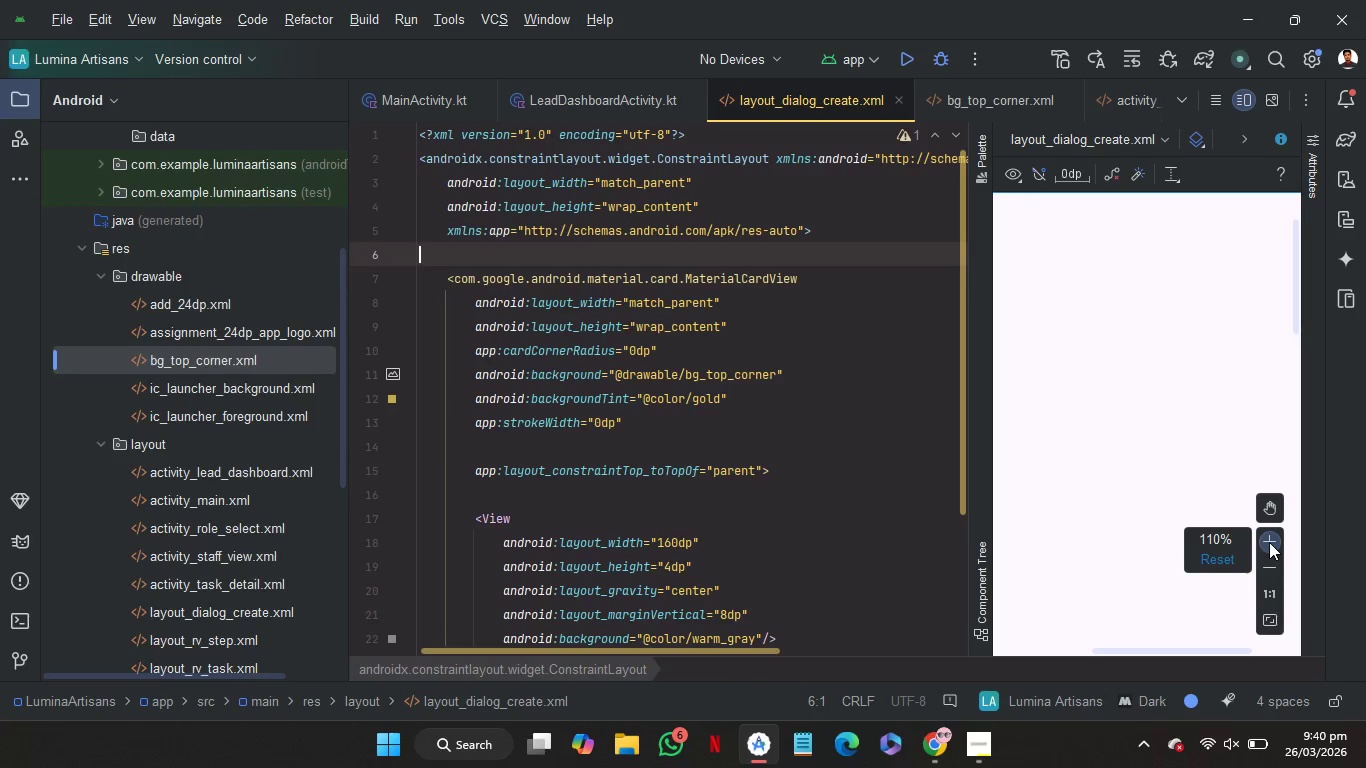 
triple_click([1269, 542])
 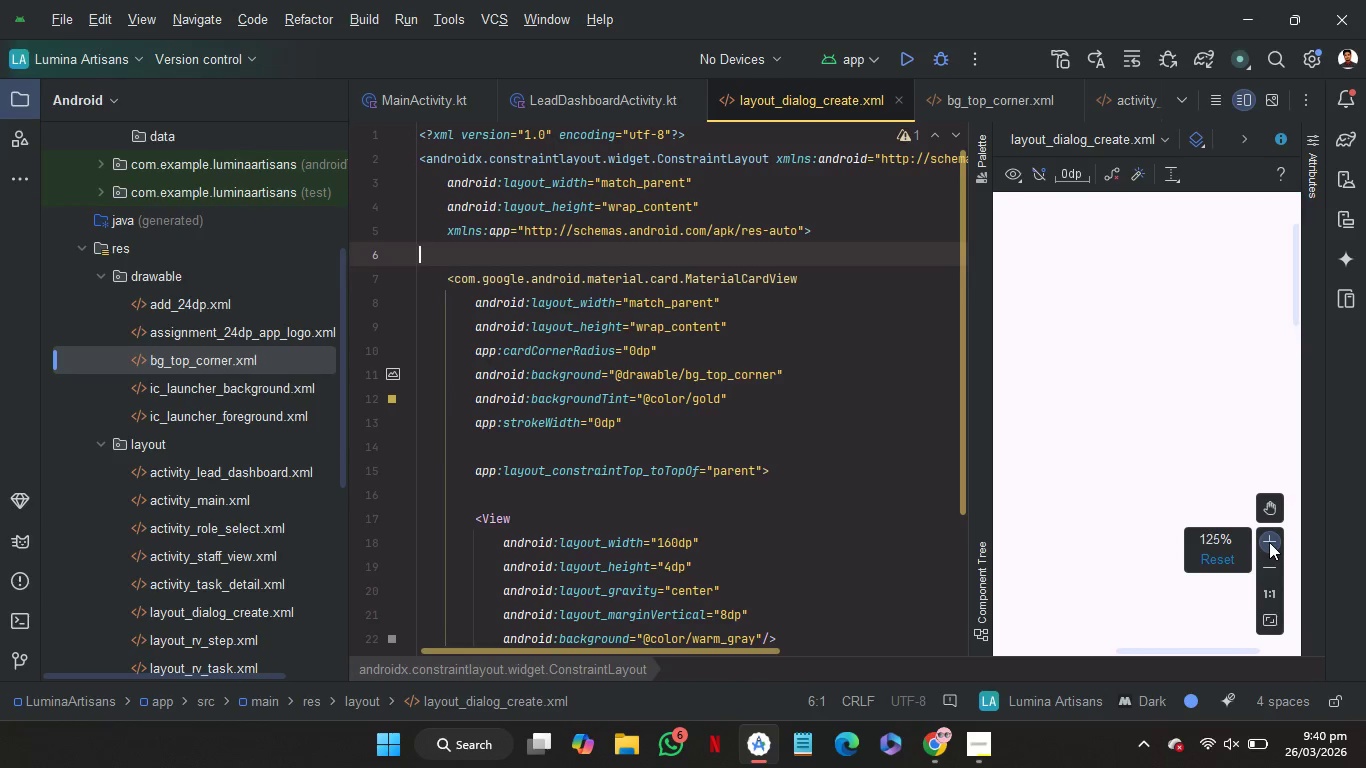 
triple_click([1269, 542])
 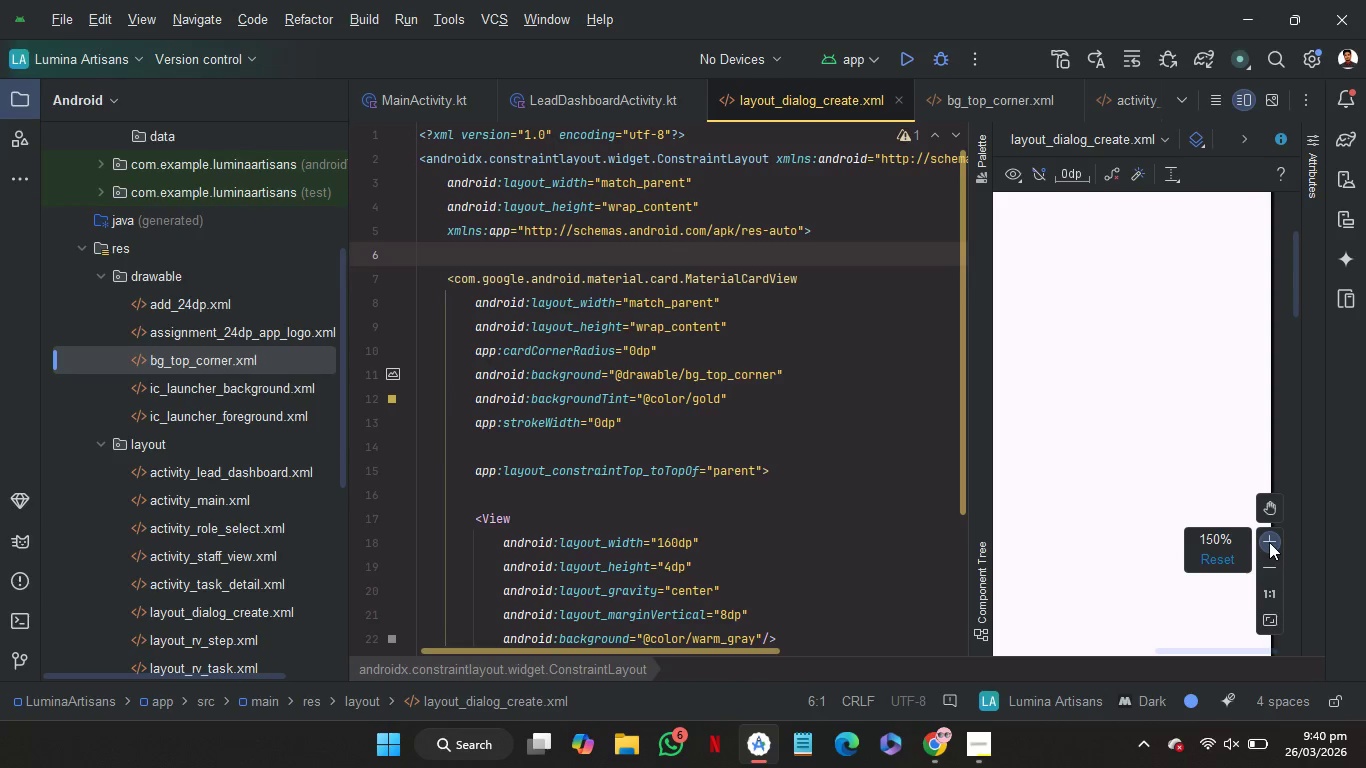 
triple_click([1269, 542])
 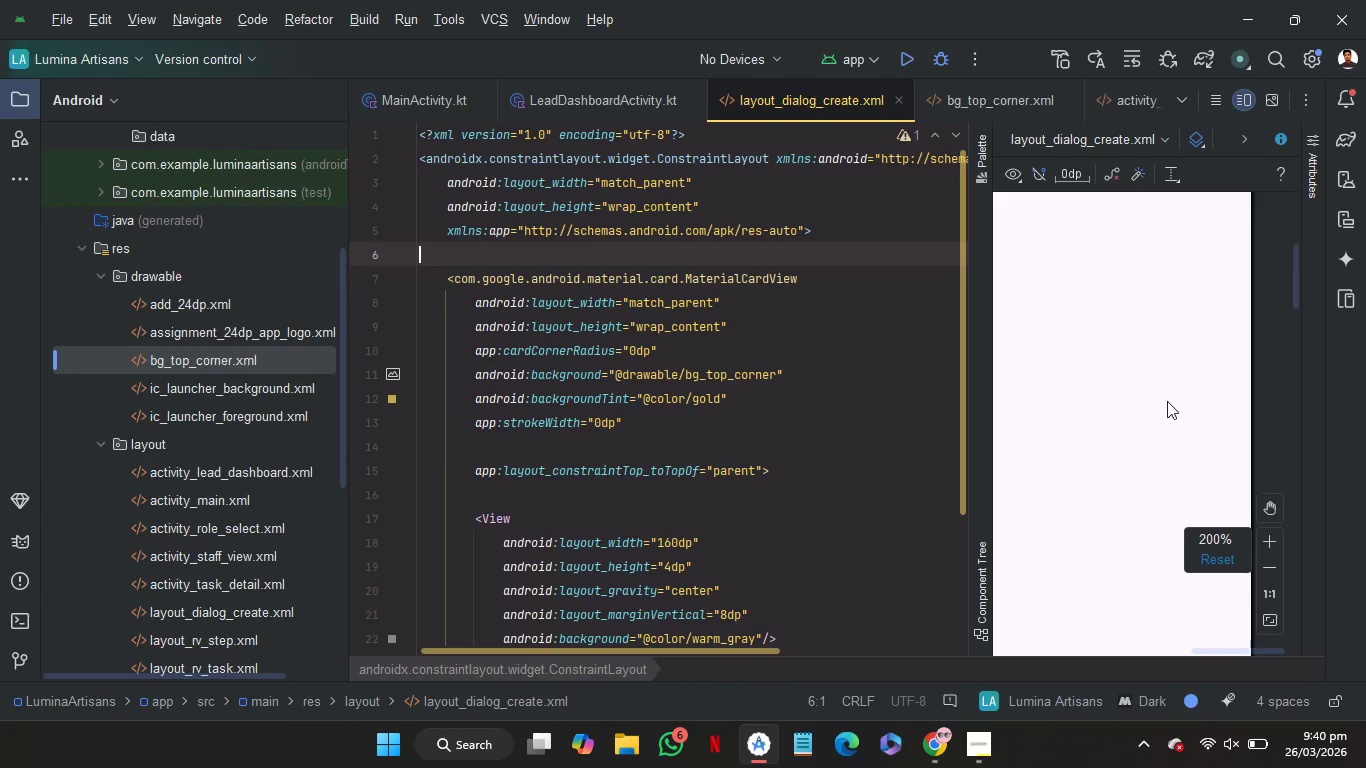 
scroll: coordinate [1167, 401], scroll_direction: up, amount: 18.0
 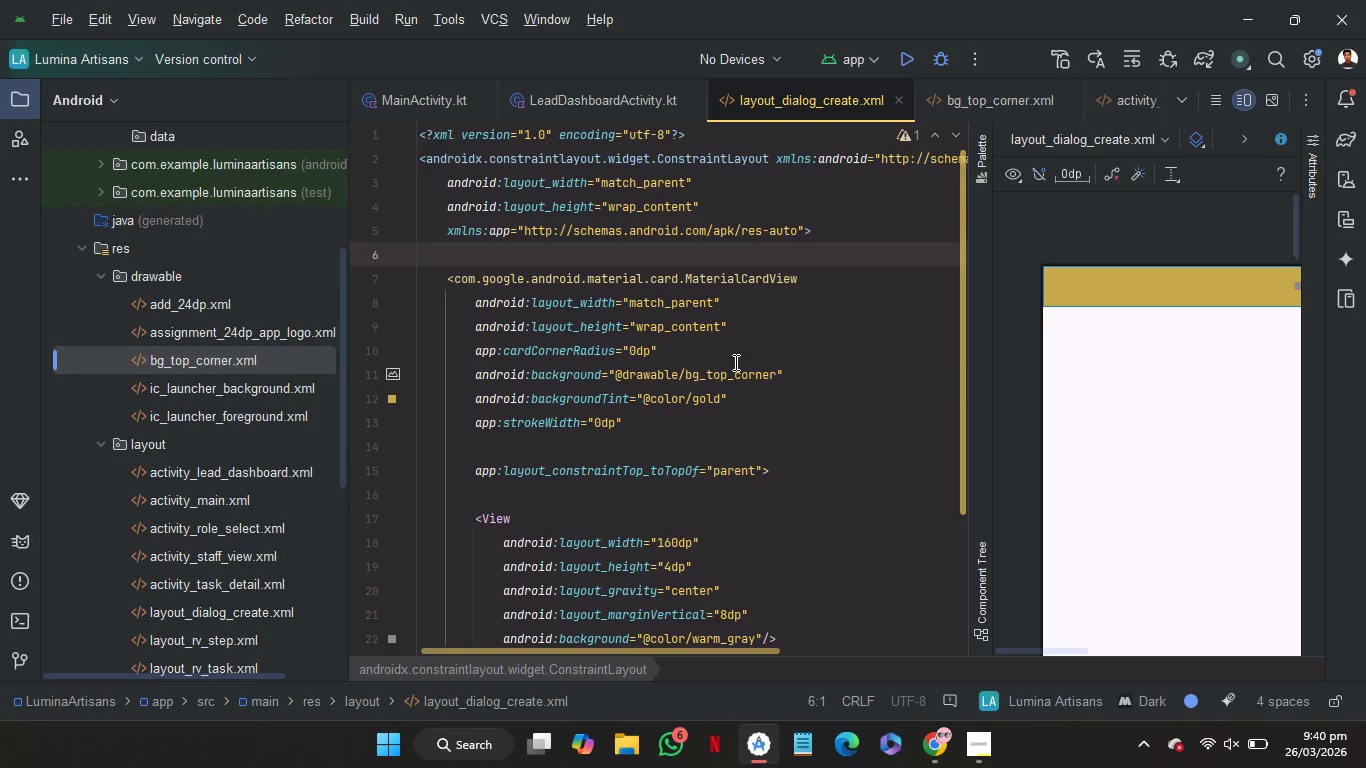 
mouse_move([784, 333])
 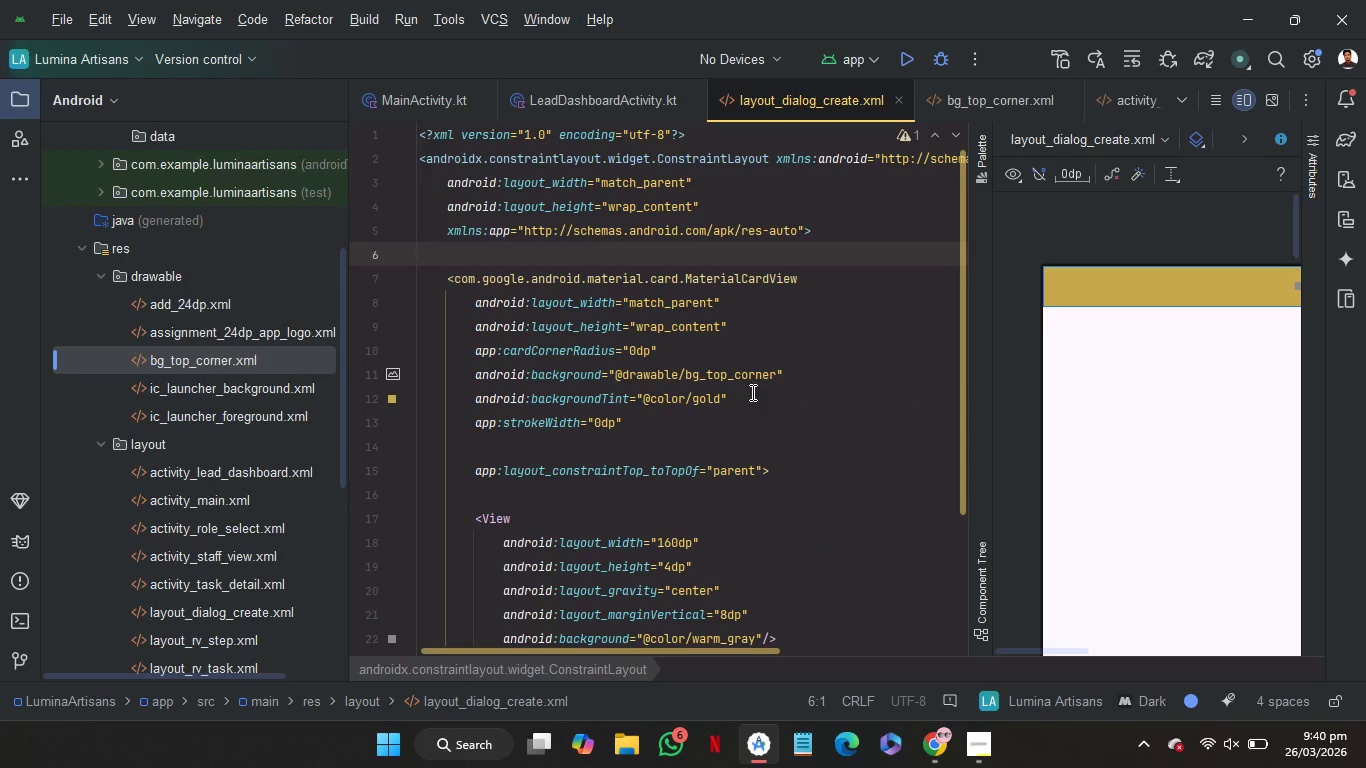 
left_click_drag(start_coordinate=[751, 391], to_coordinate=[806, 374])
 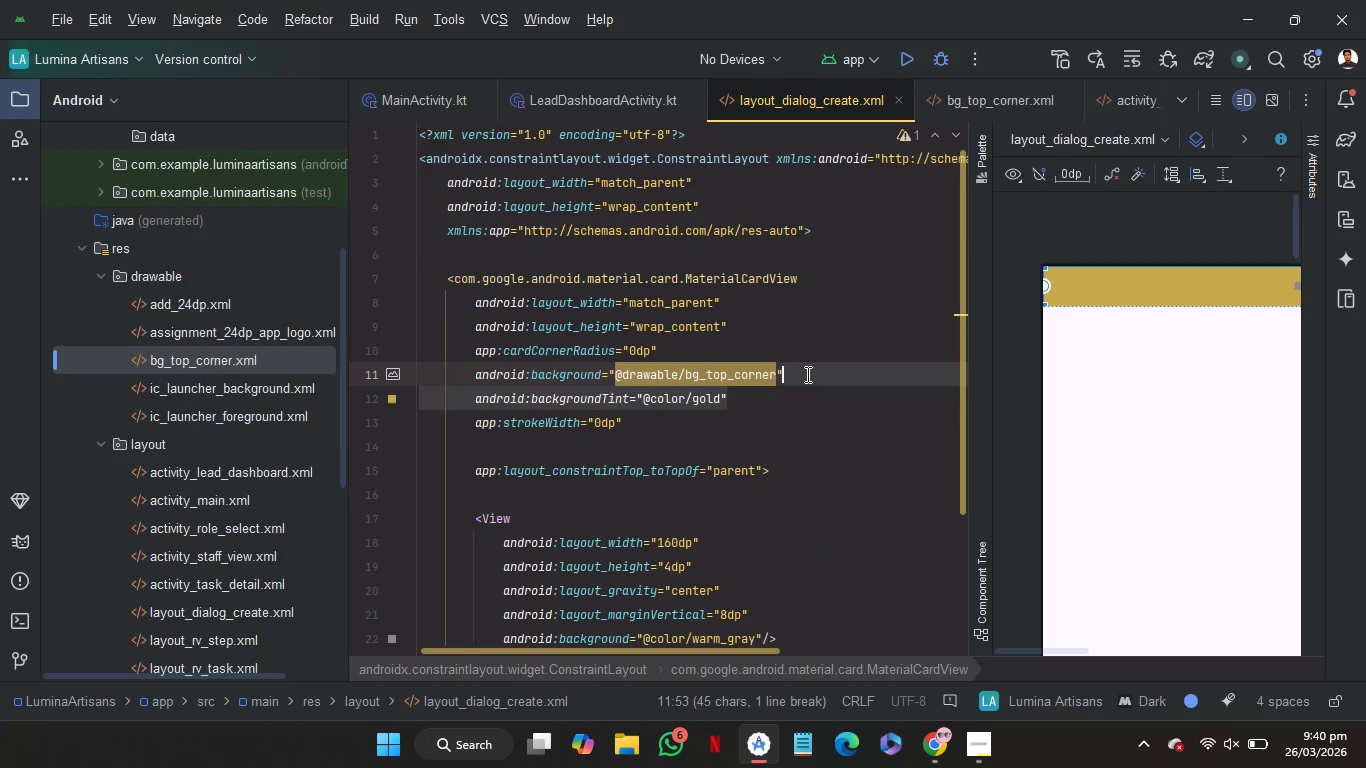 
key(Backspace)
 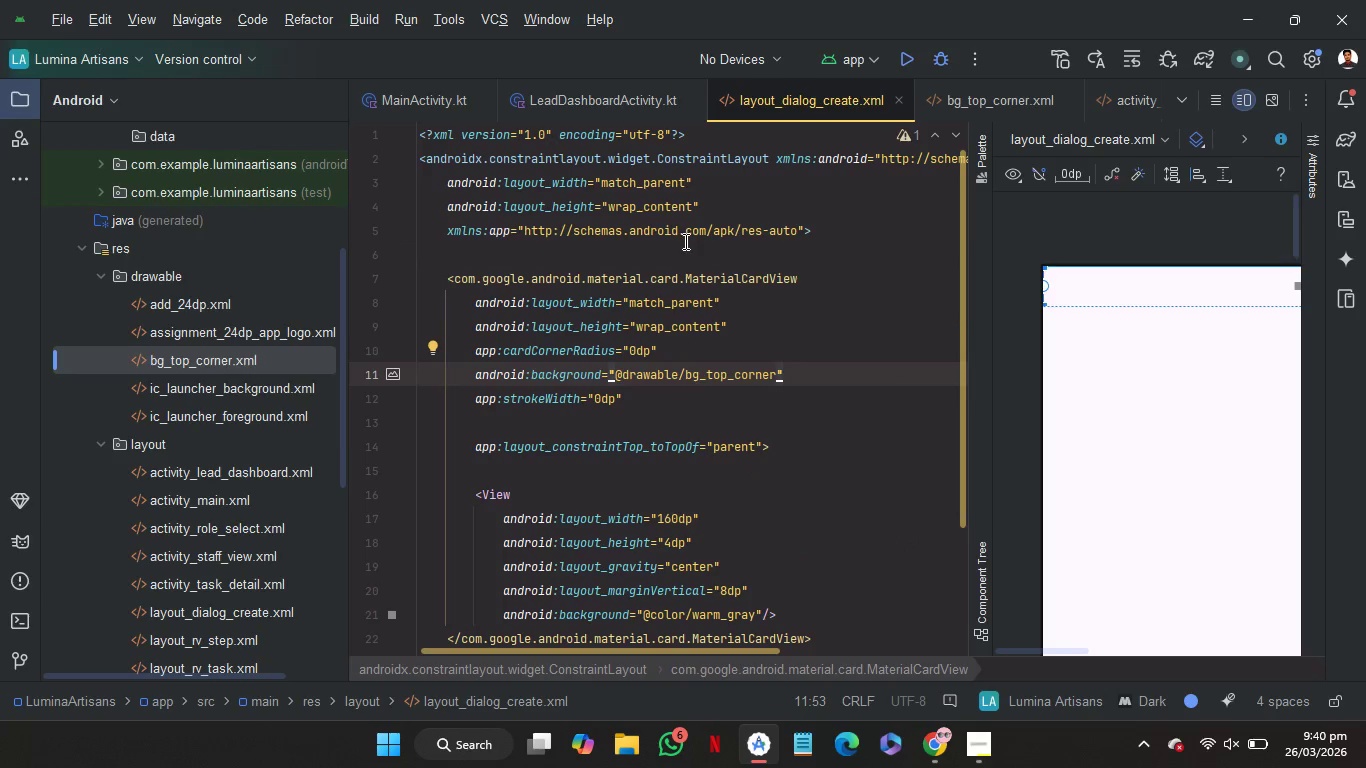 
left_click([687, 254])
 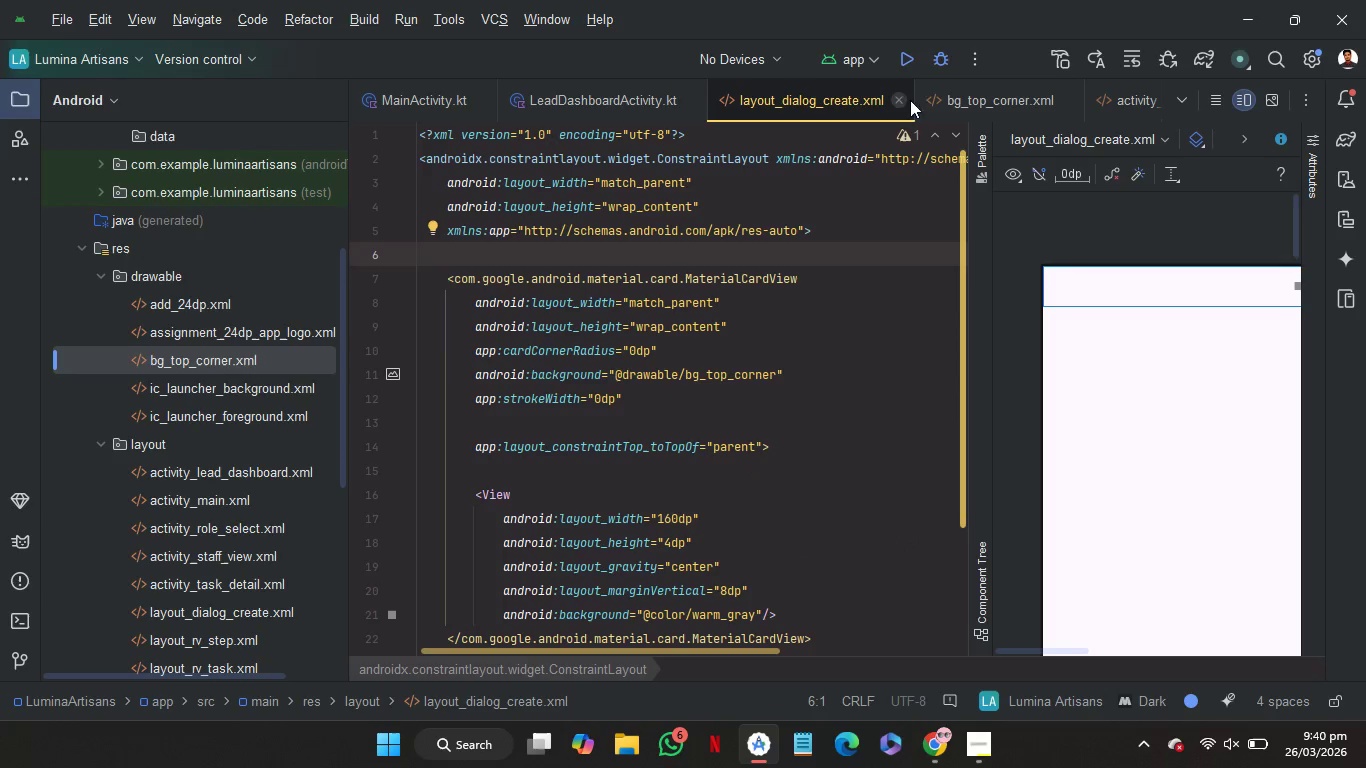 
left_click([979, 93])
 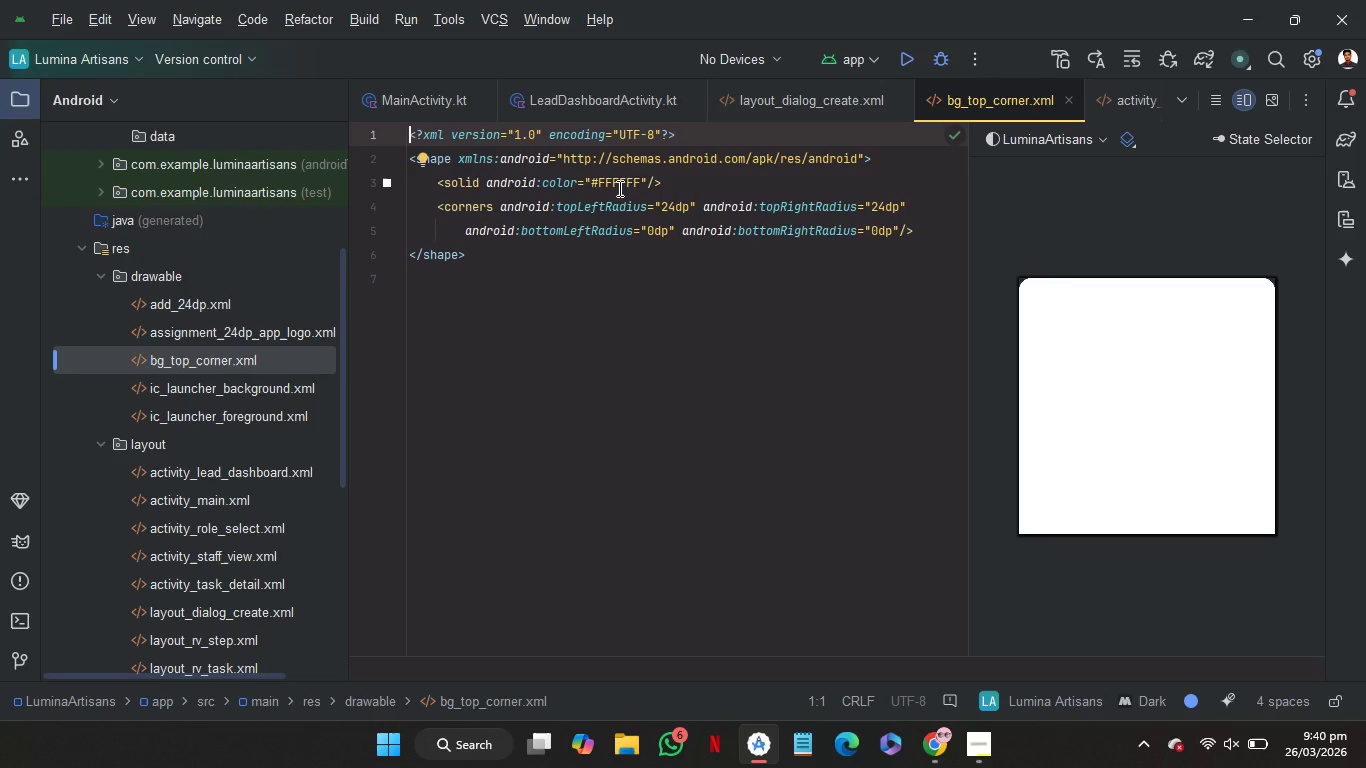 
double_click([618, 188])
 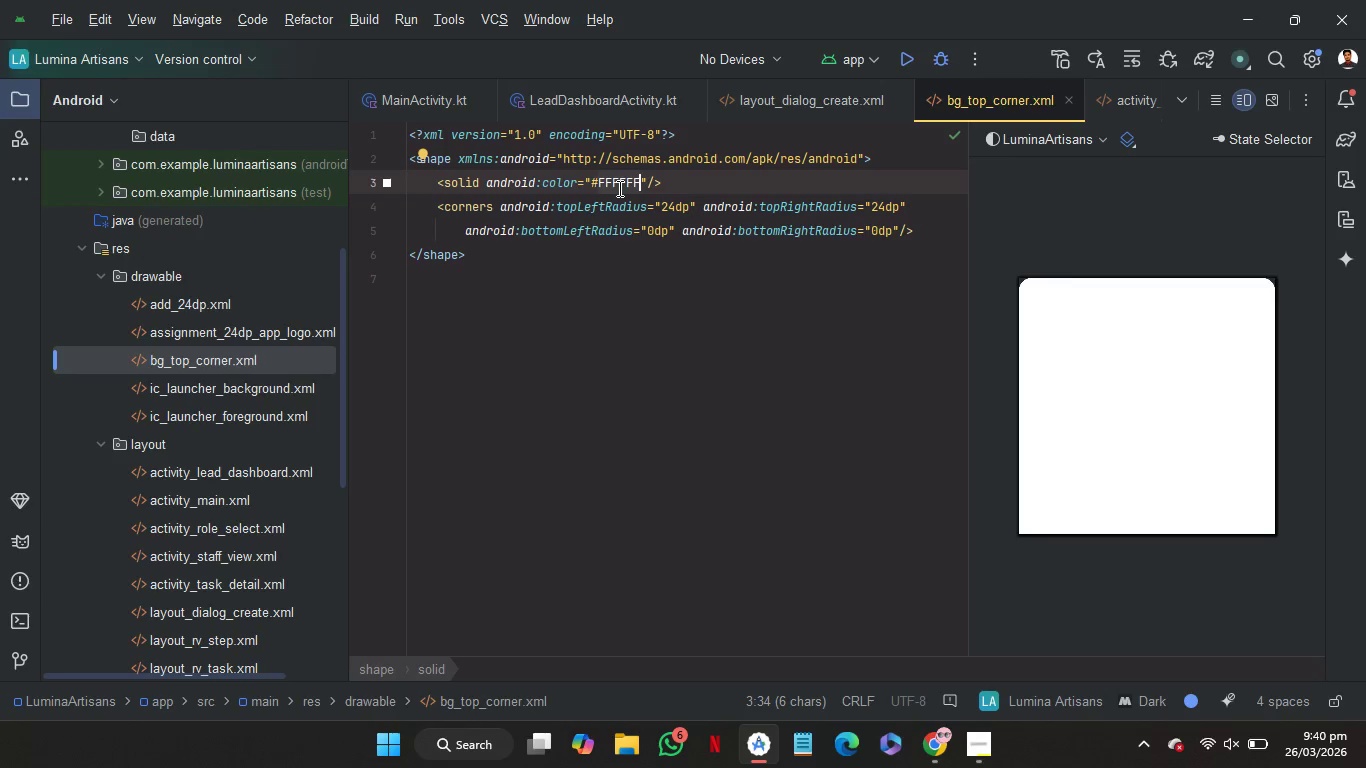 
type(000000)
 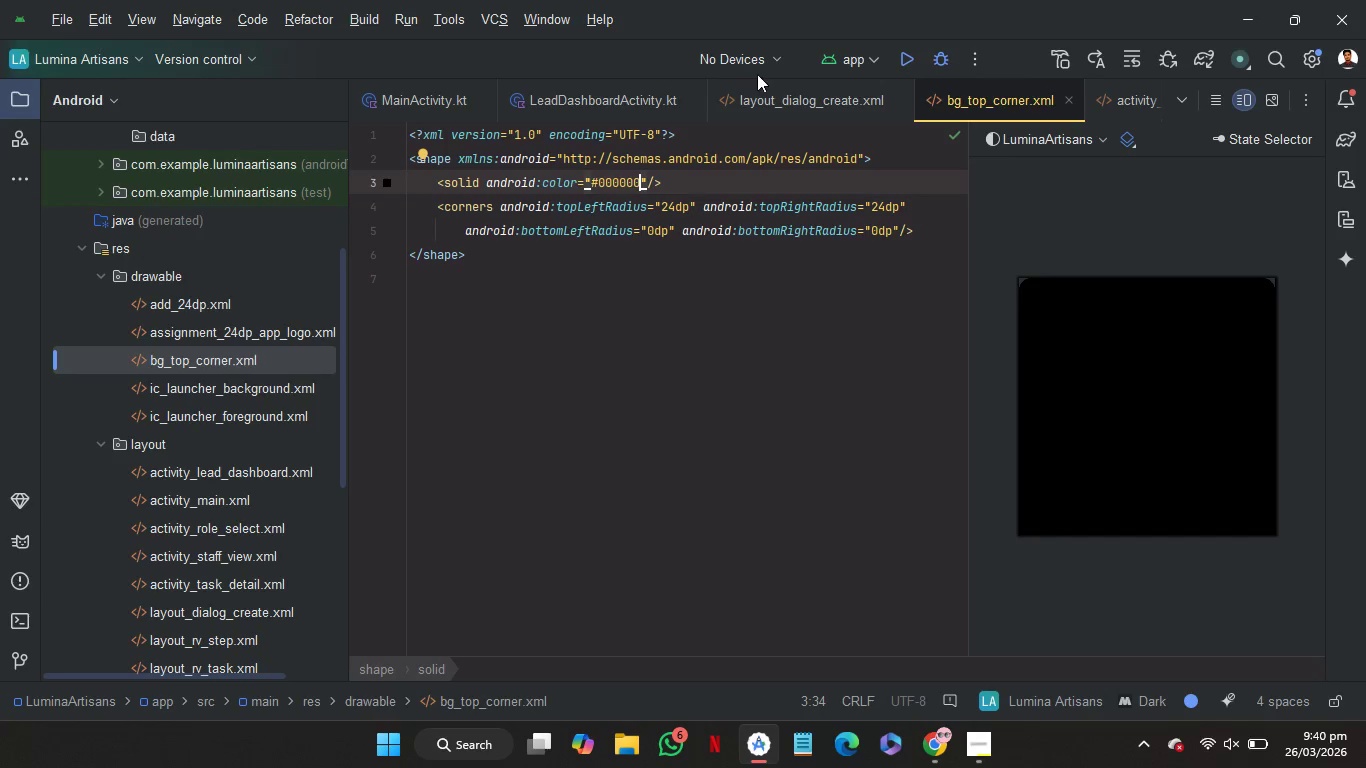 
left_click([767, 99])
 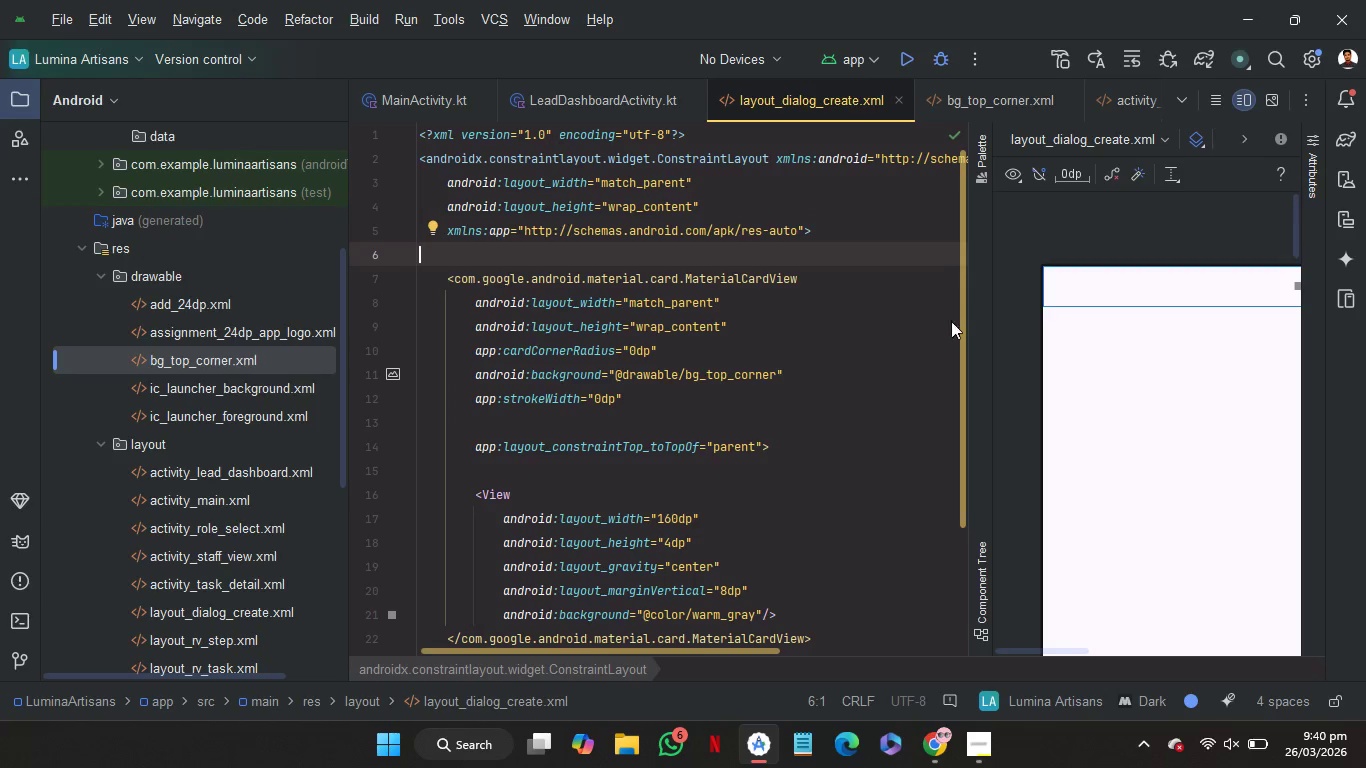 
scroll: coordinate [1068, 369], scroll_direction: up, amount: 5.0
 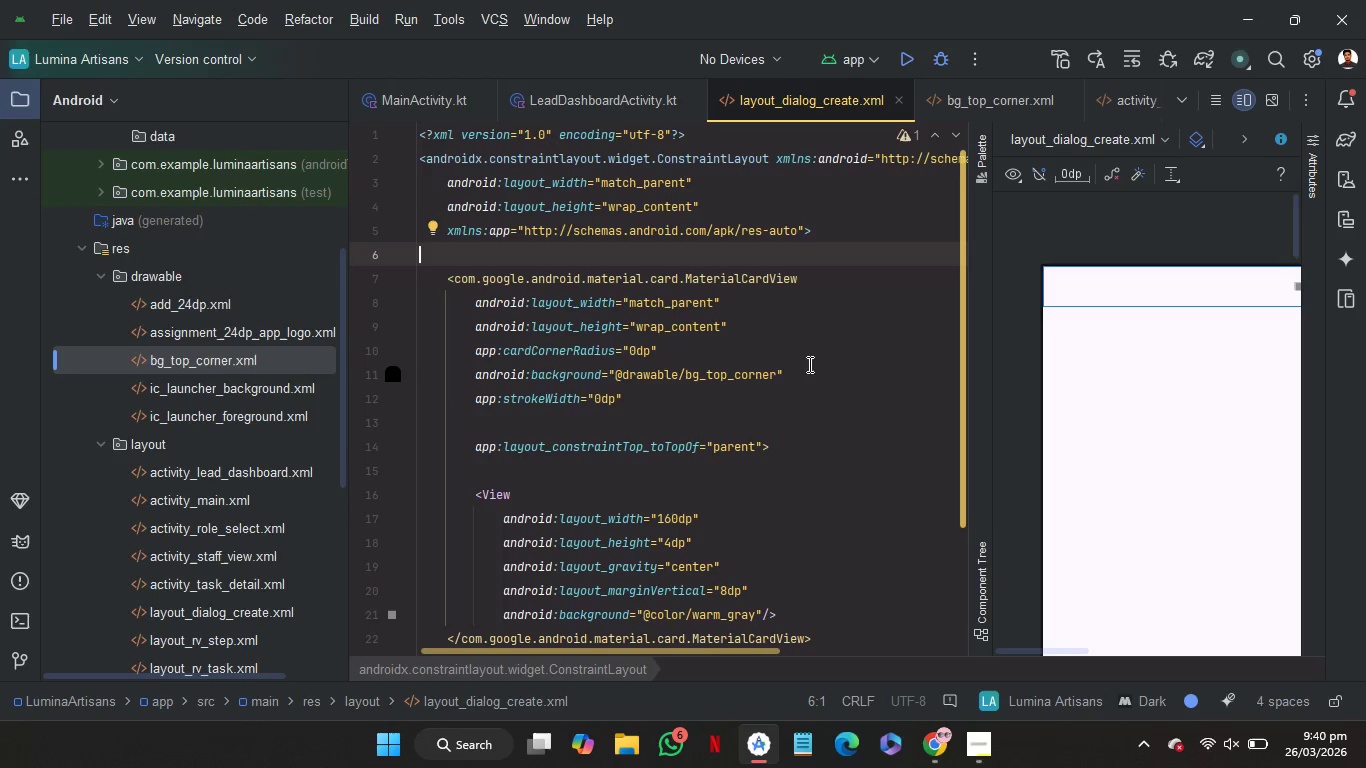 
left_click([702, 410])
 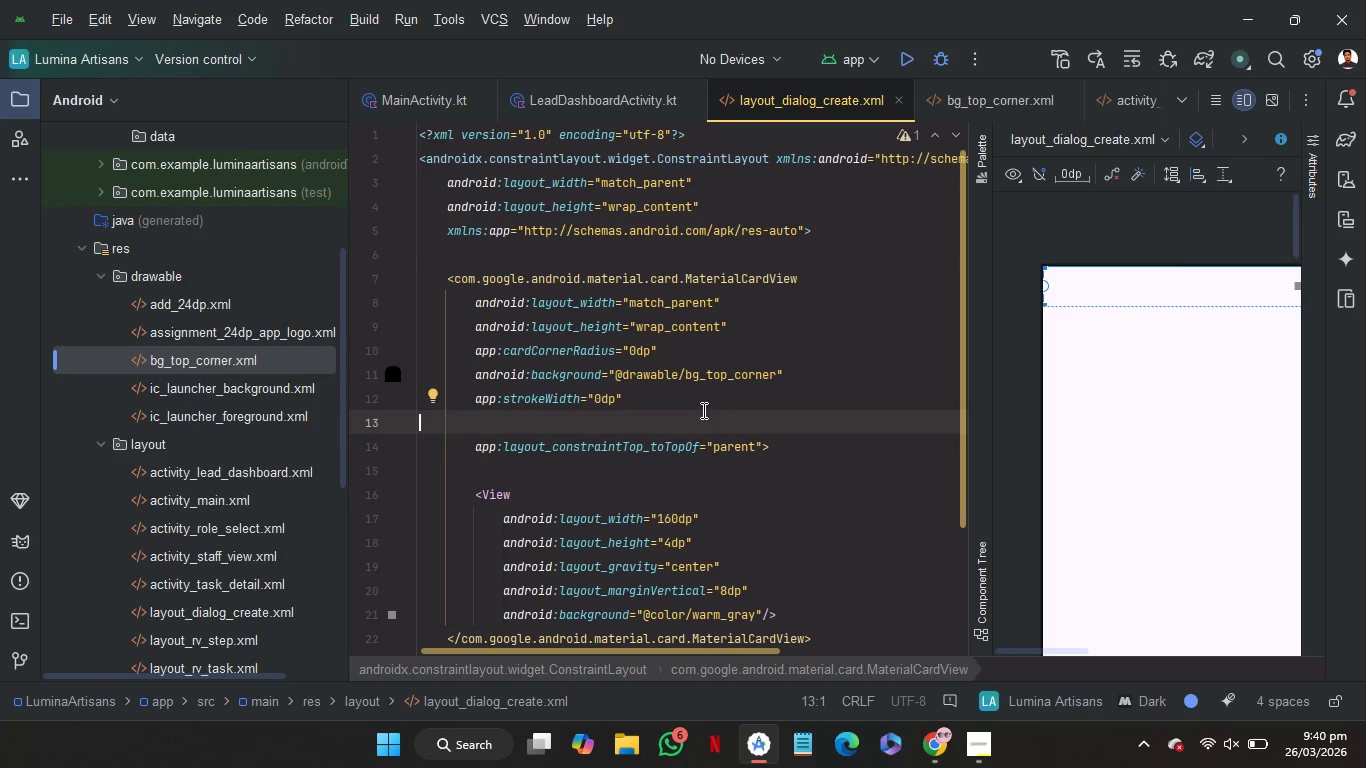 
key(Backspace)
 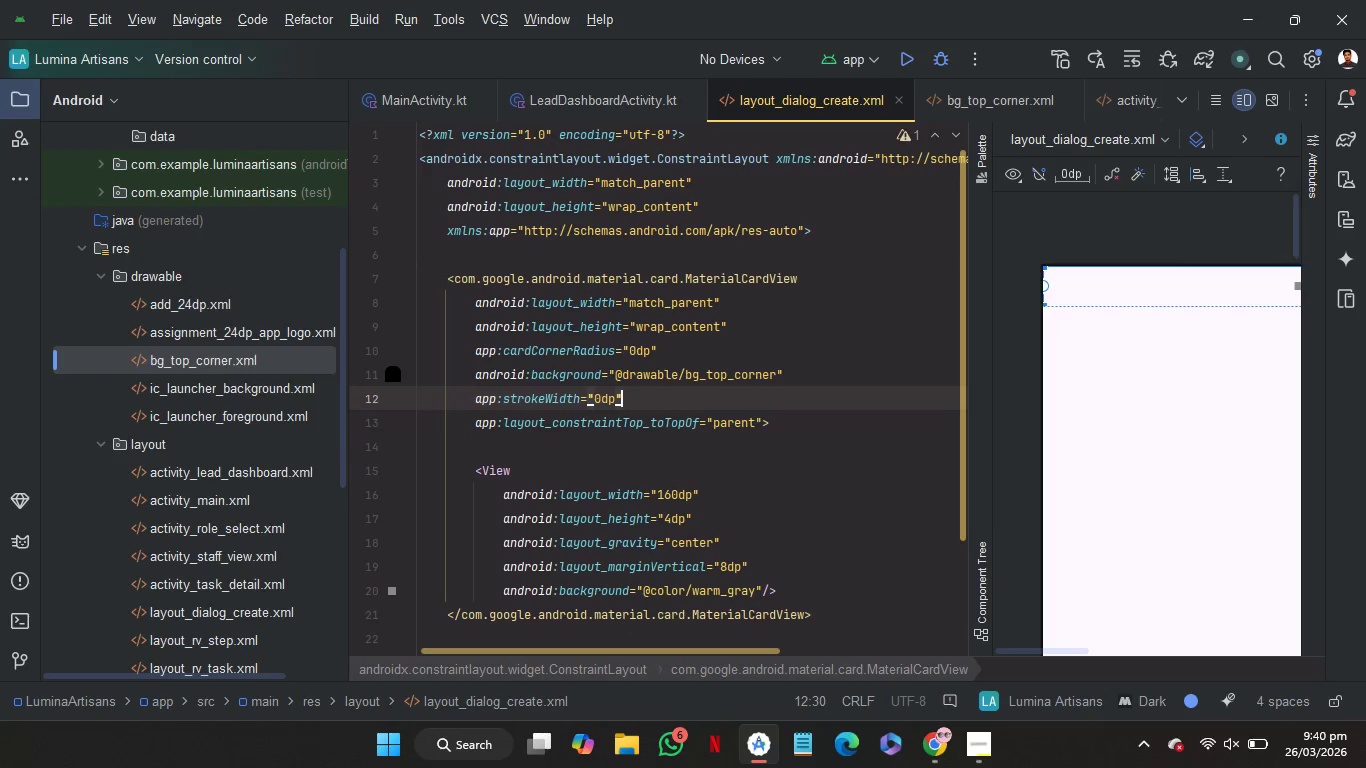 
key(Enter)
 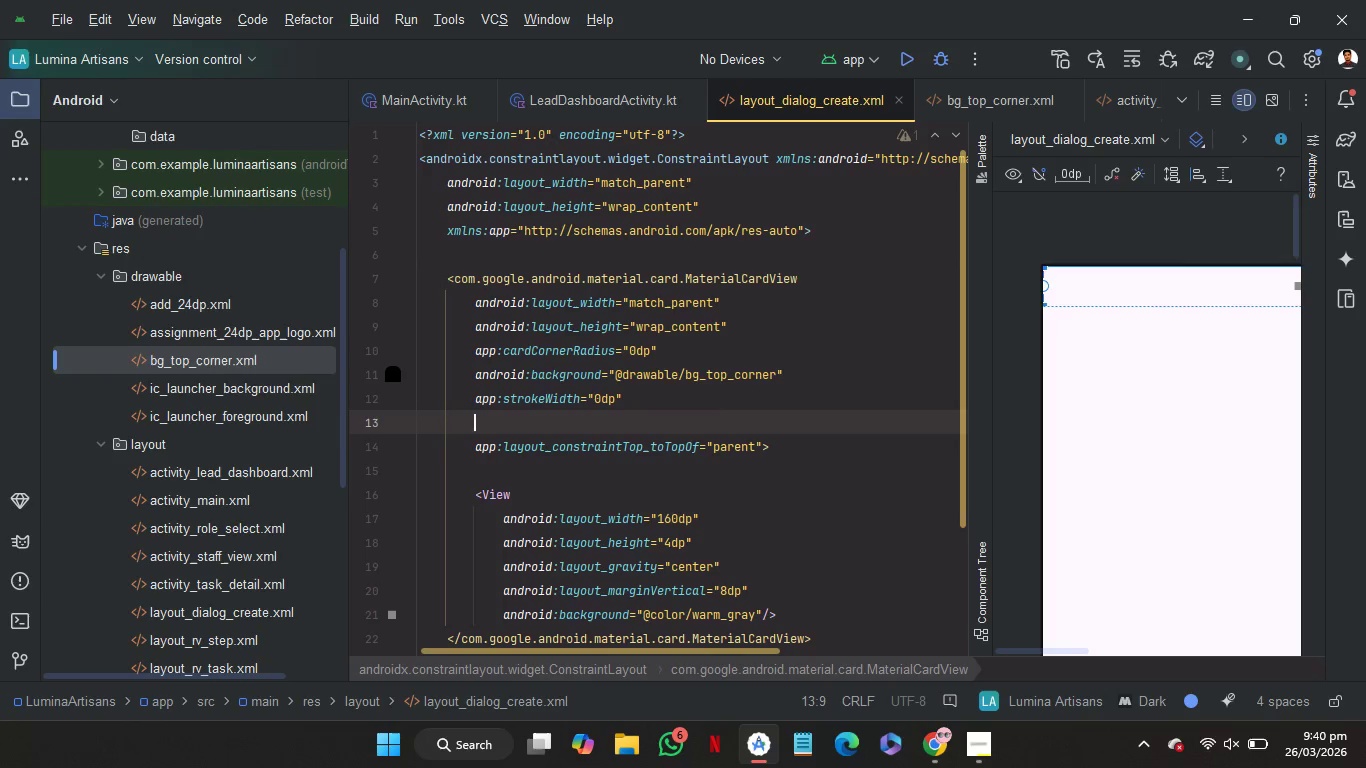 
type(ti)
 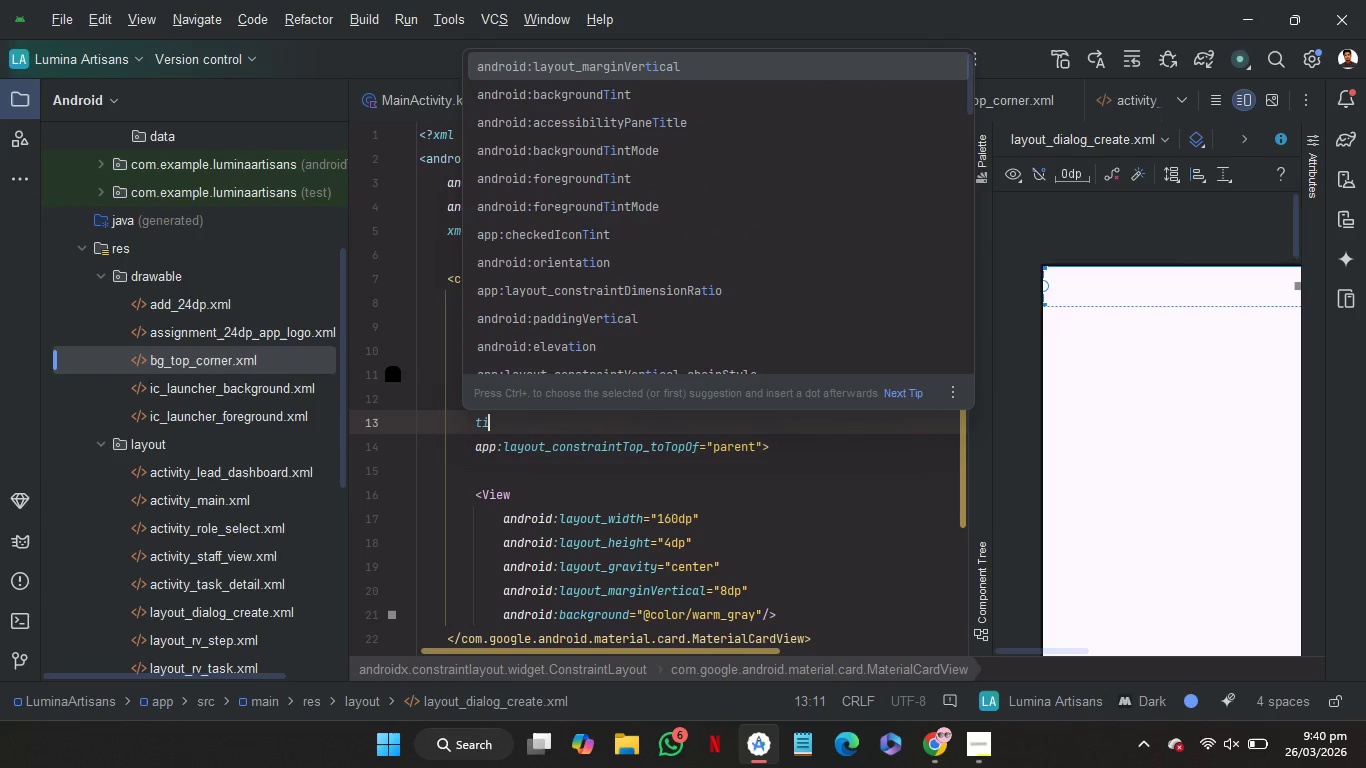 
wait(5.26)
 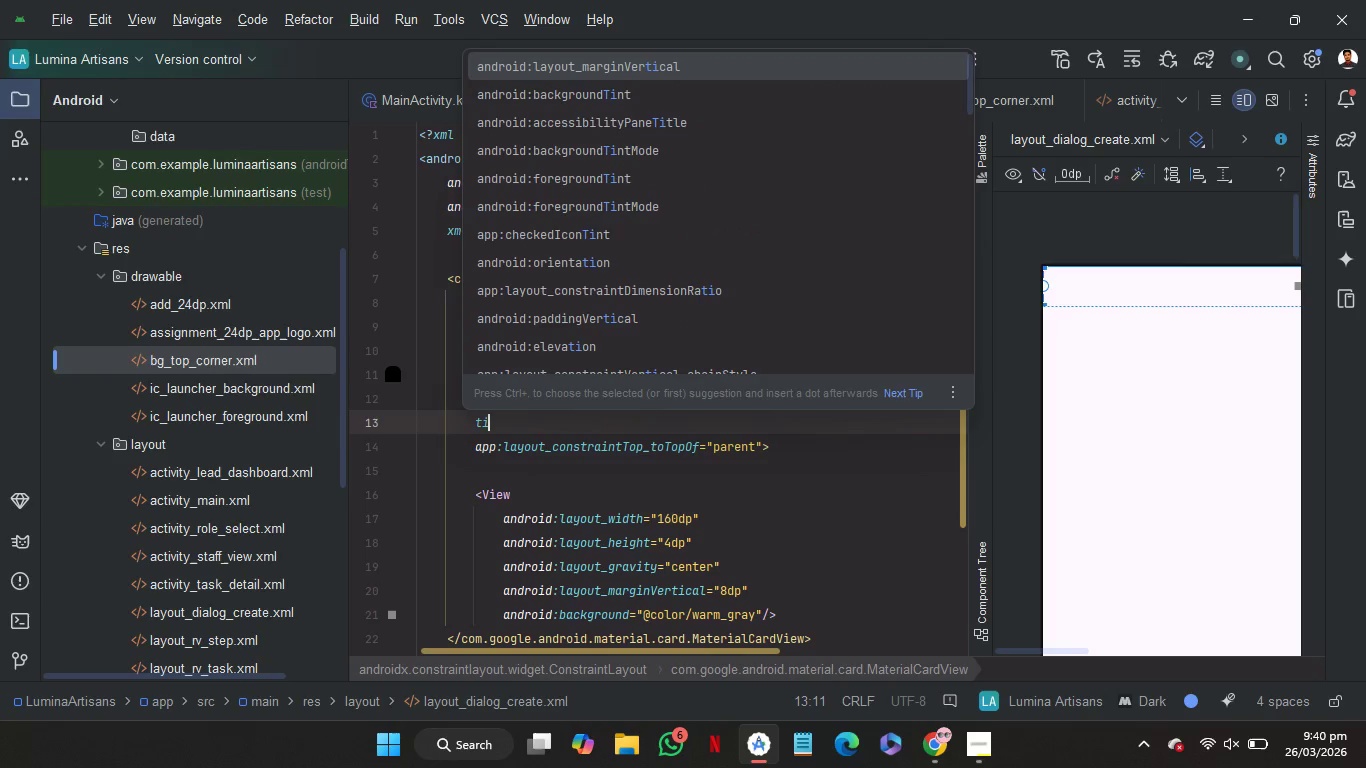 
key(ArrowDown)
 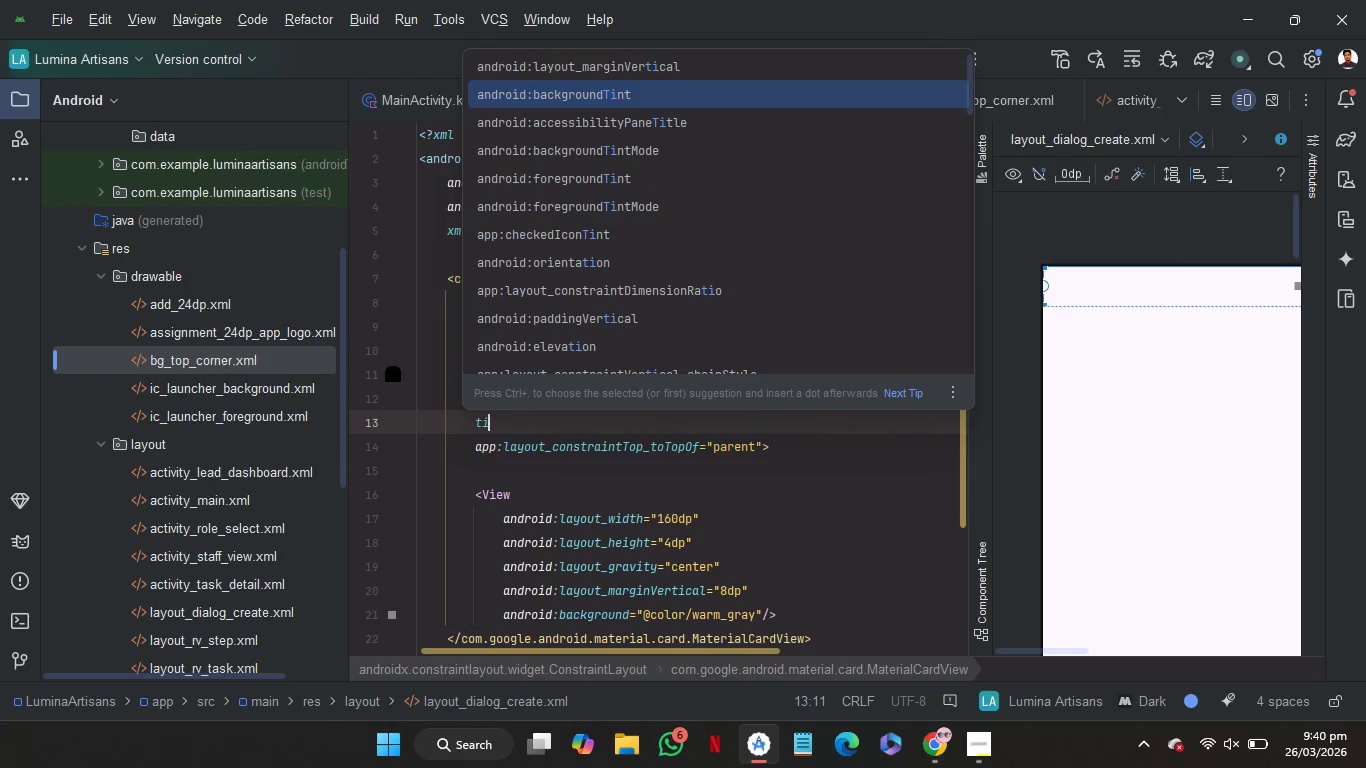 
key(Enter)
 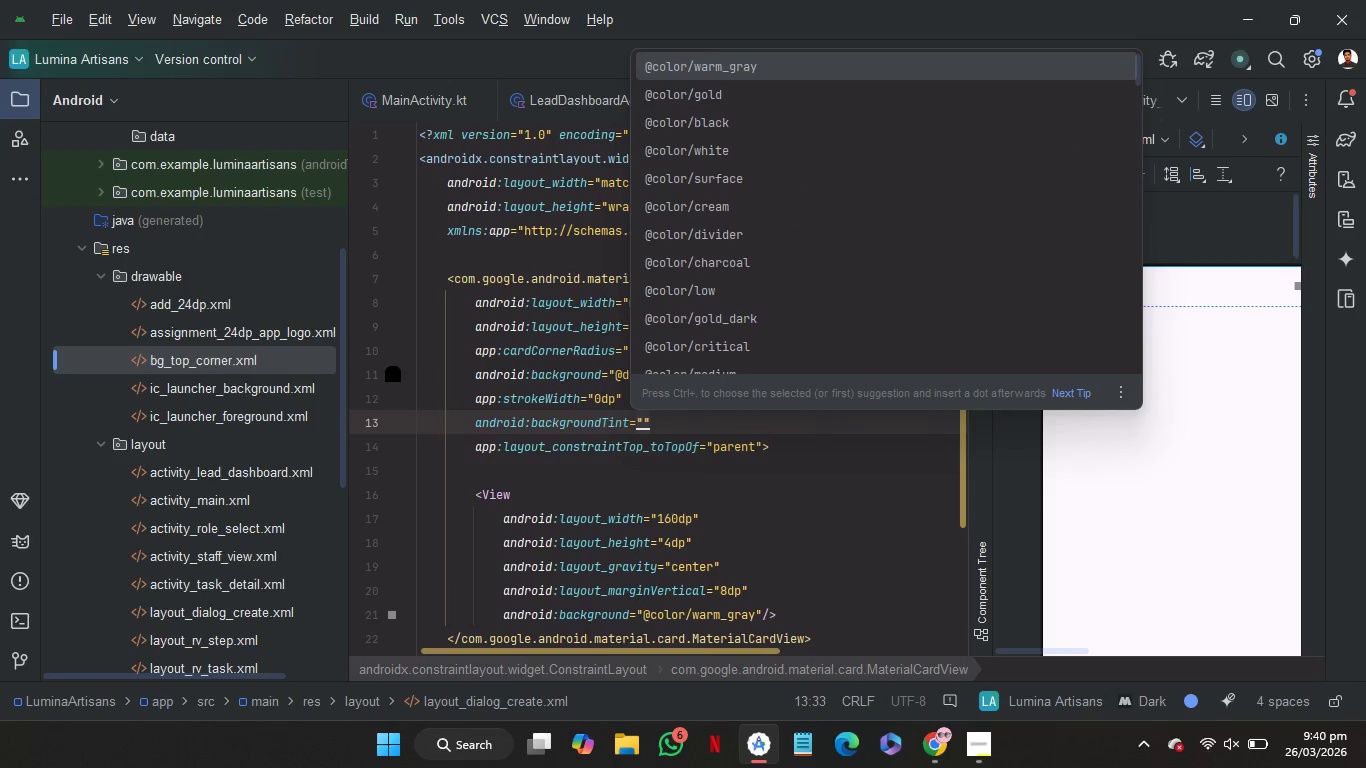 
key(ArrowDown)
 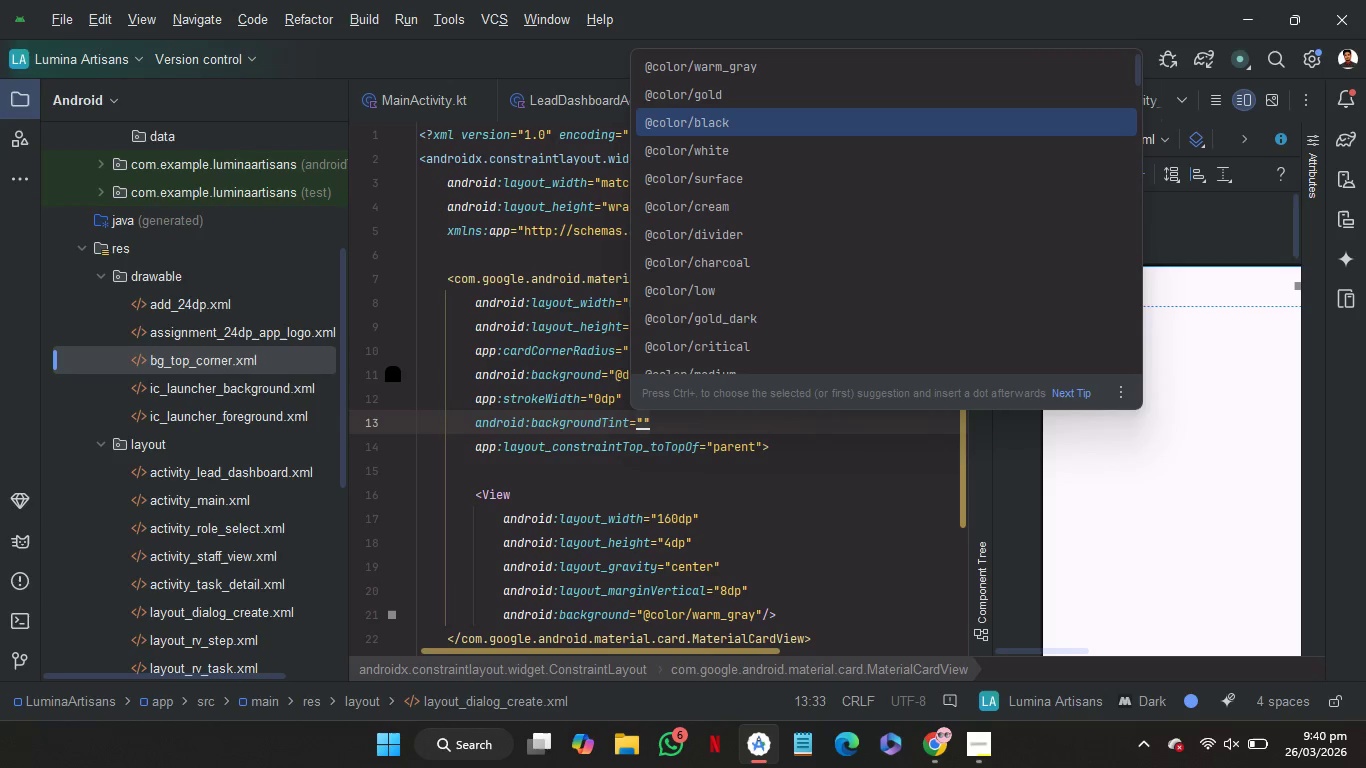 
key(ArrowDown)
 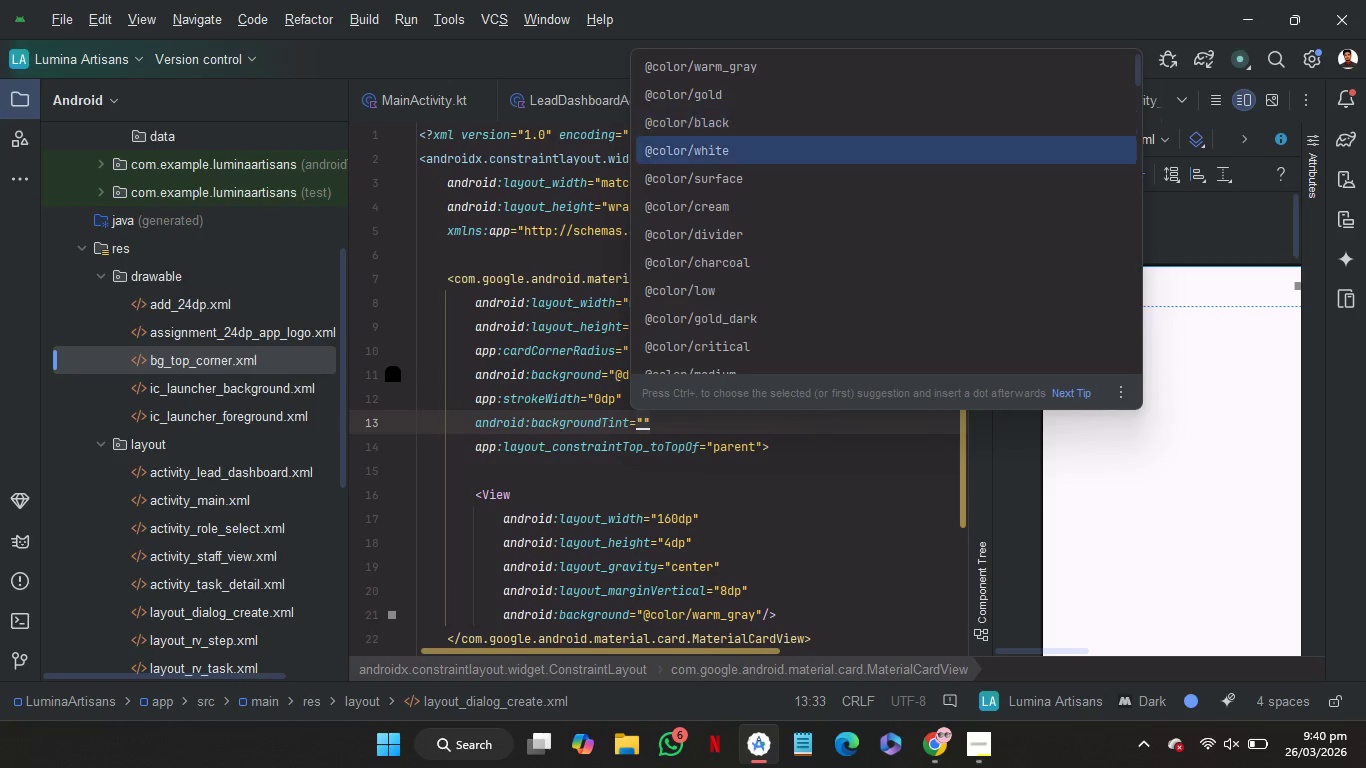 
key(ArrowDown)
 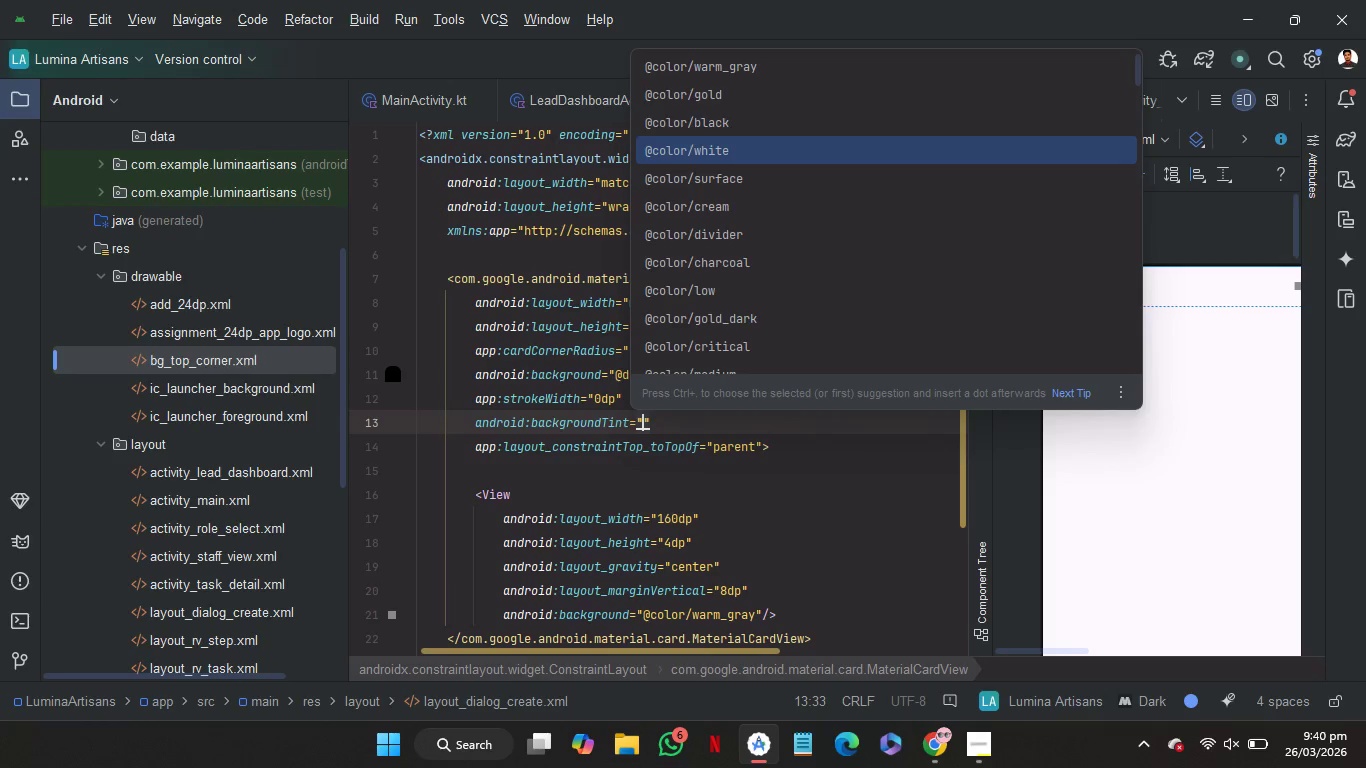 
key(ArrowUp)
 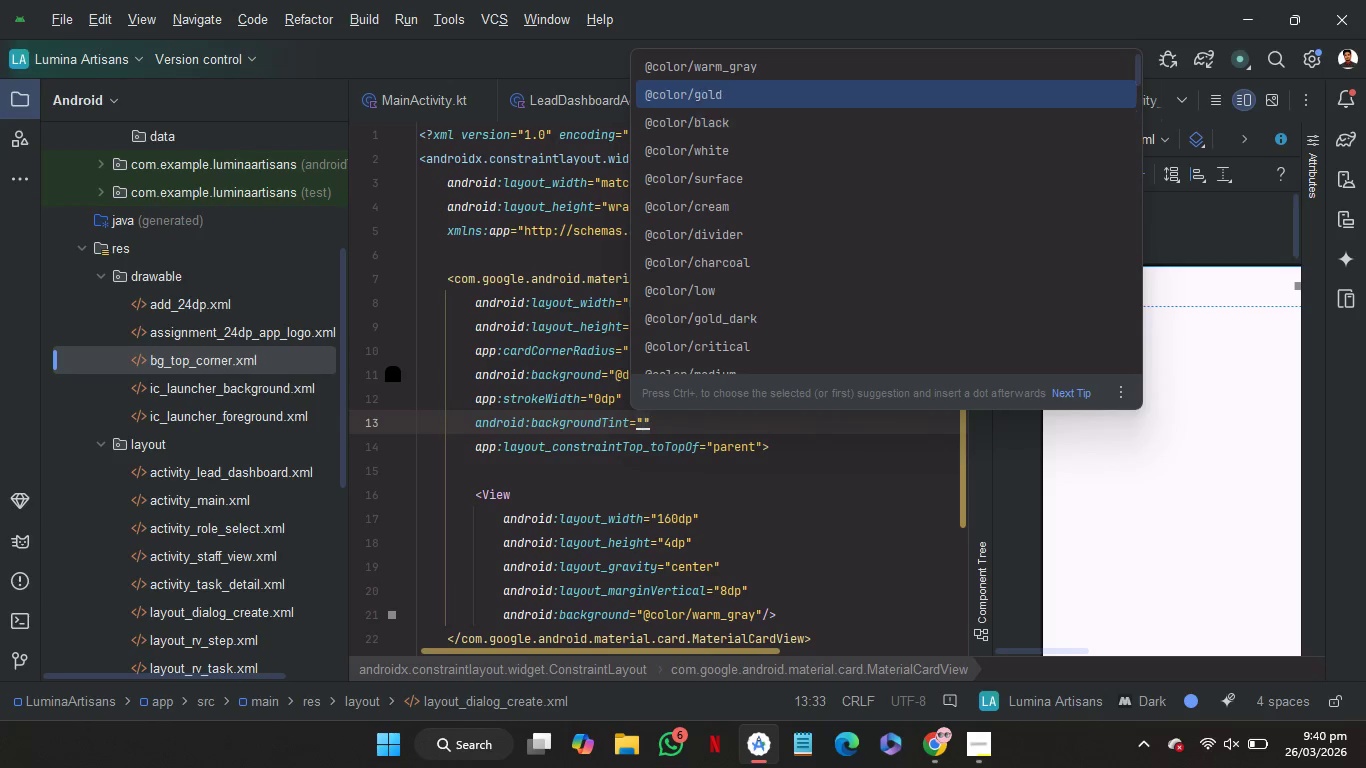 
key(ArrowUp)
 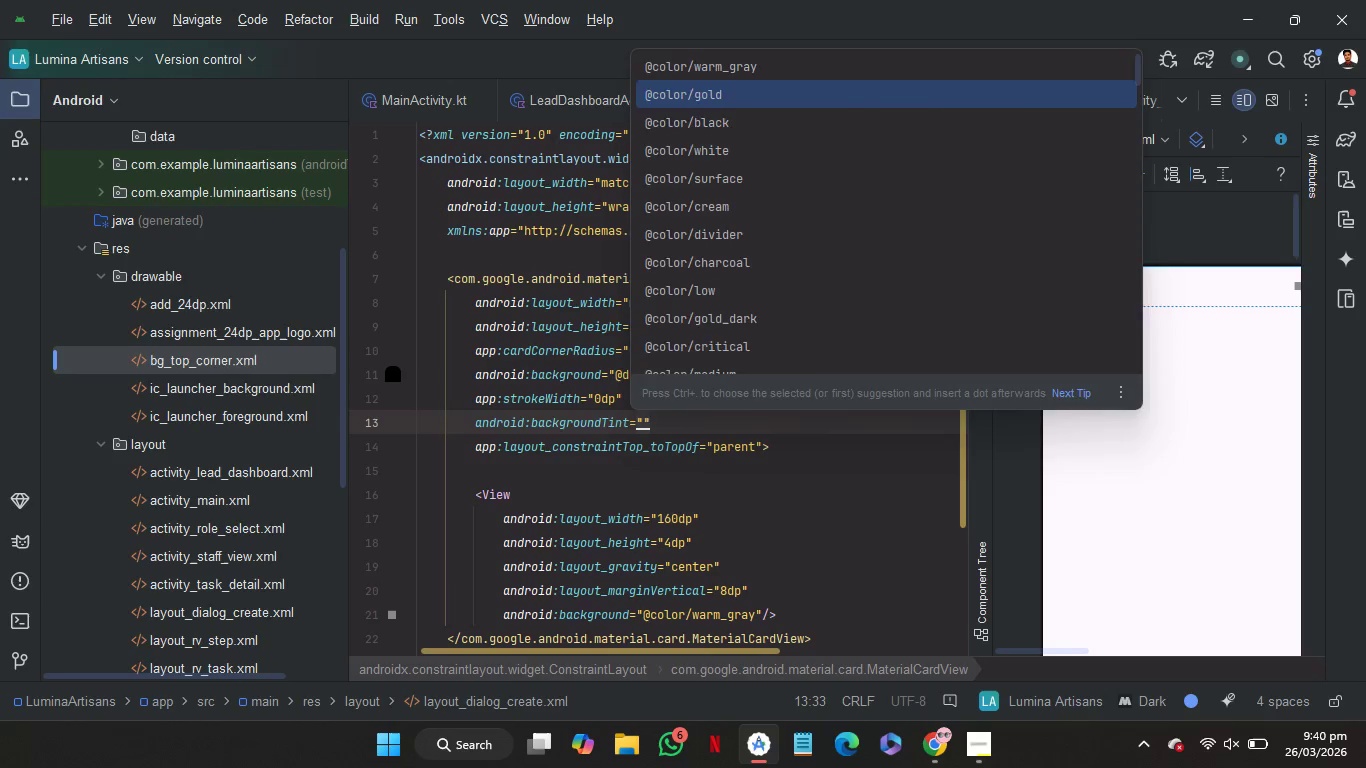 
key(Enter)
 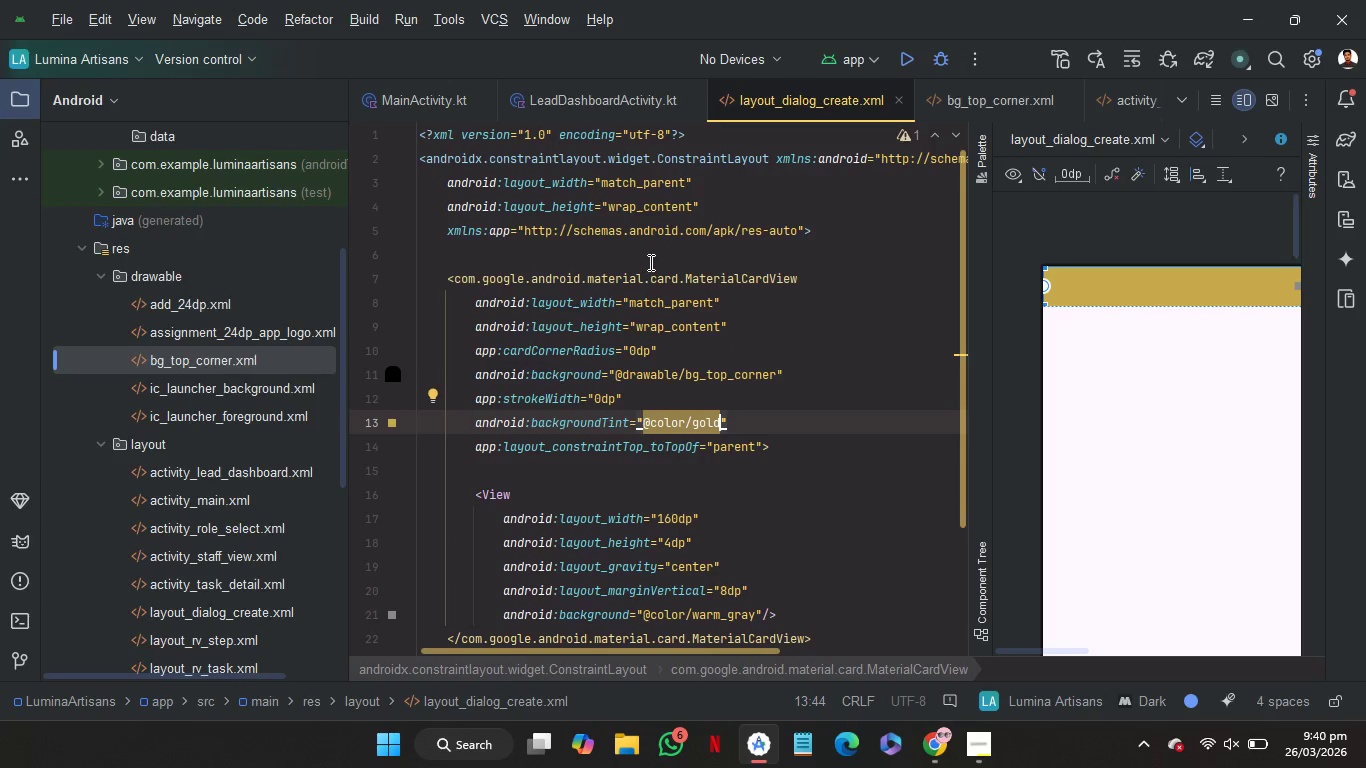 
left_click([649, 256])
 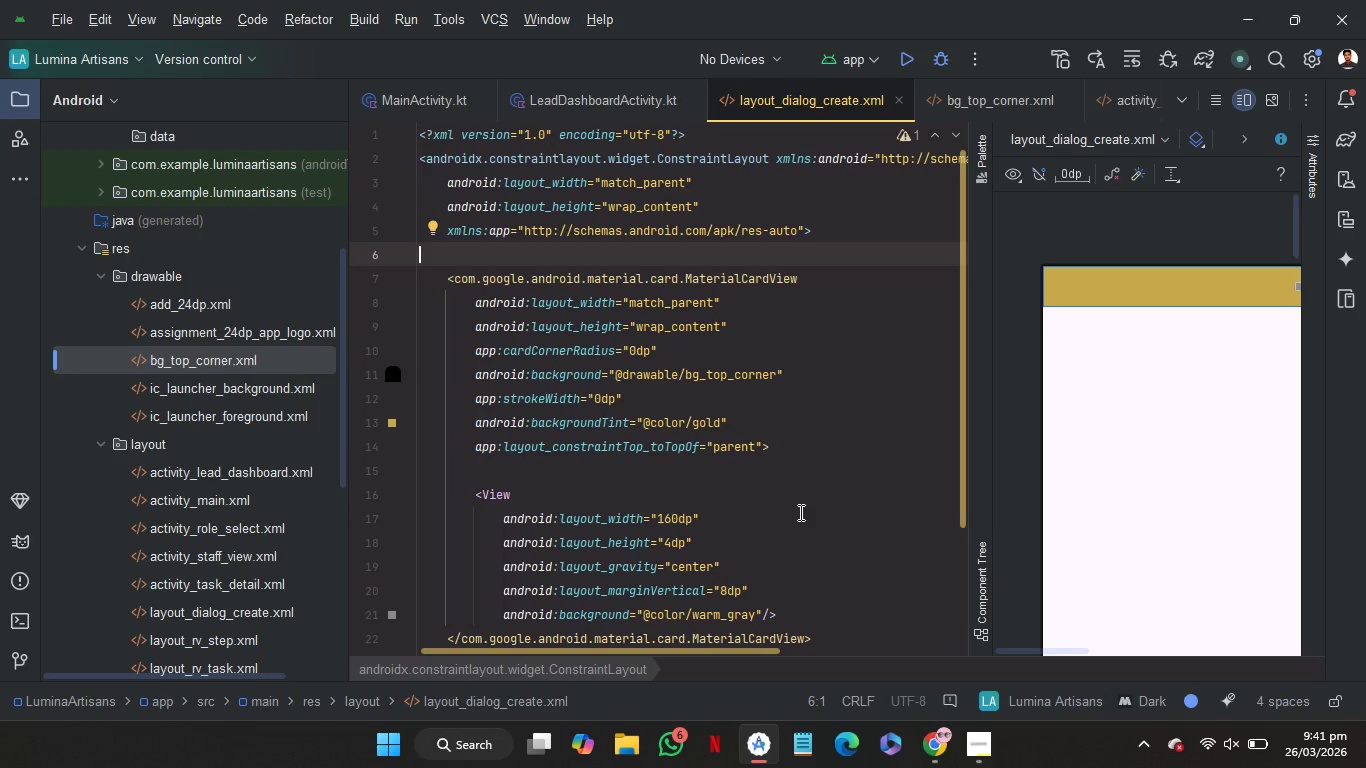 
wait(25.06)
 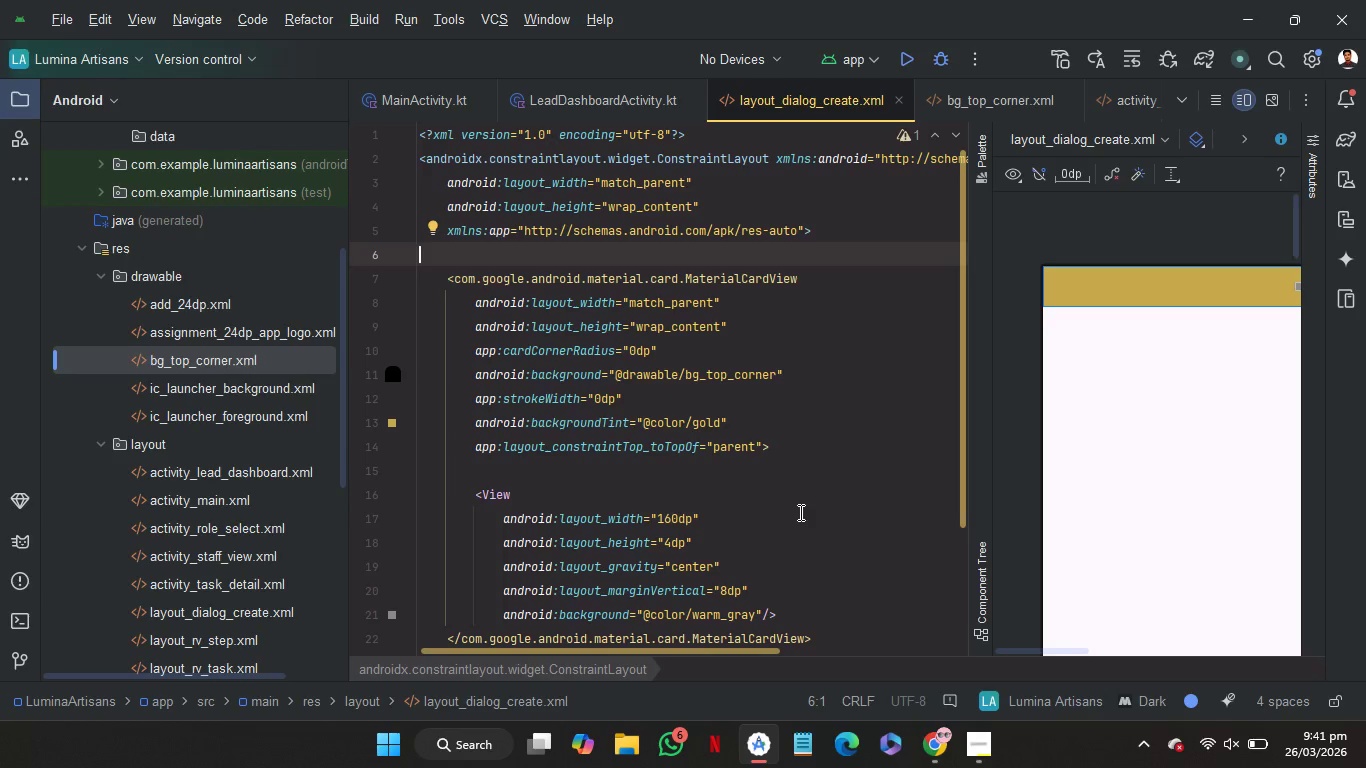 
left_click([832, 231])
 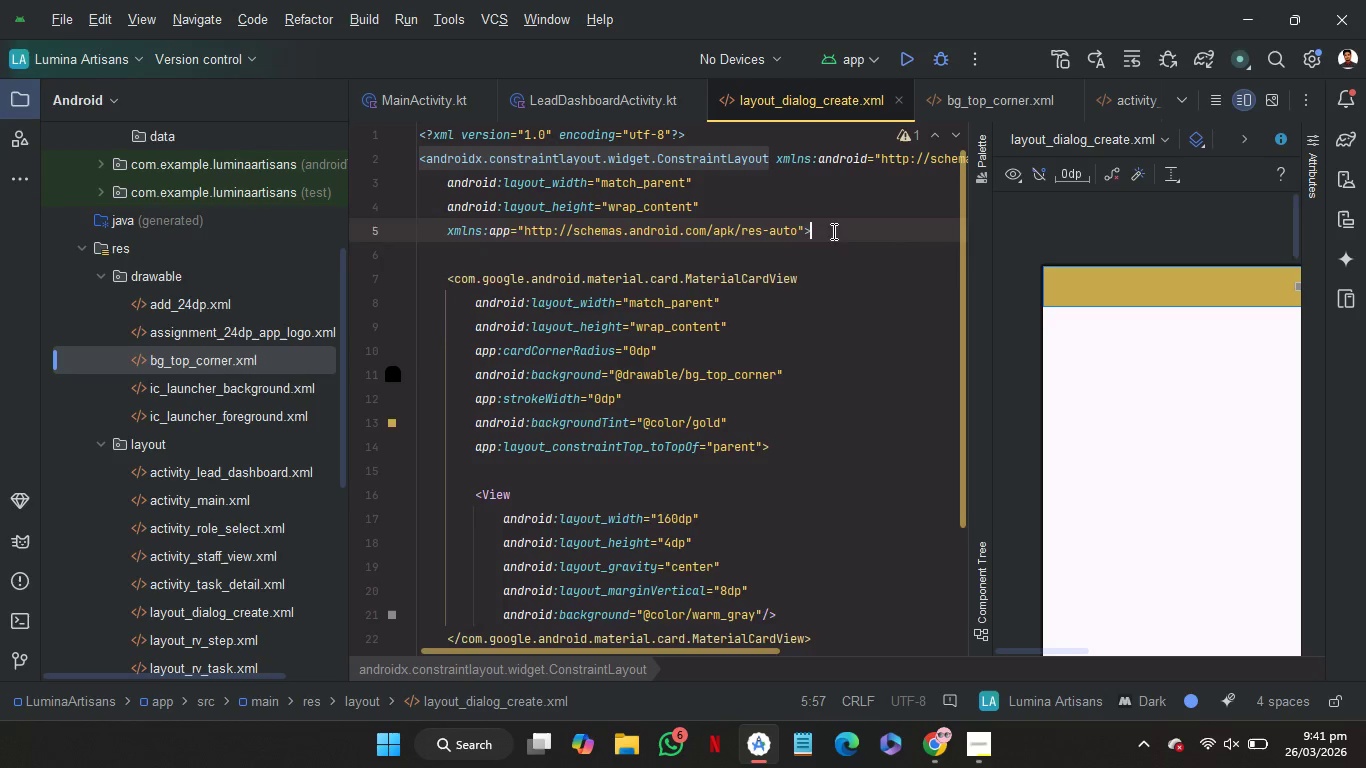 
key(Enter)
 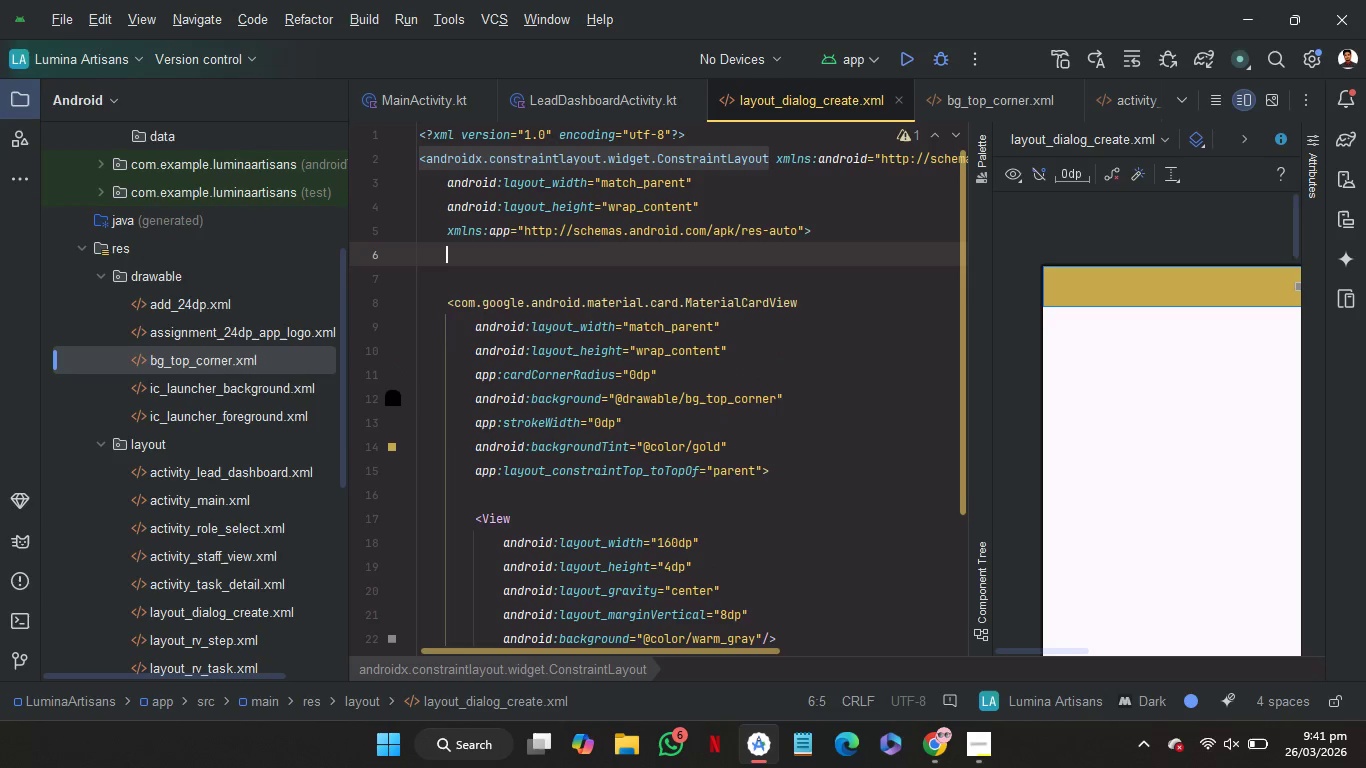 
key(Enter)
 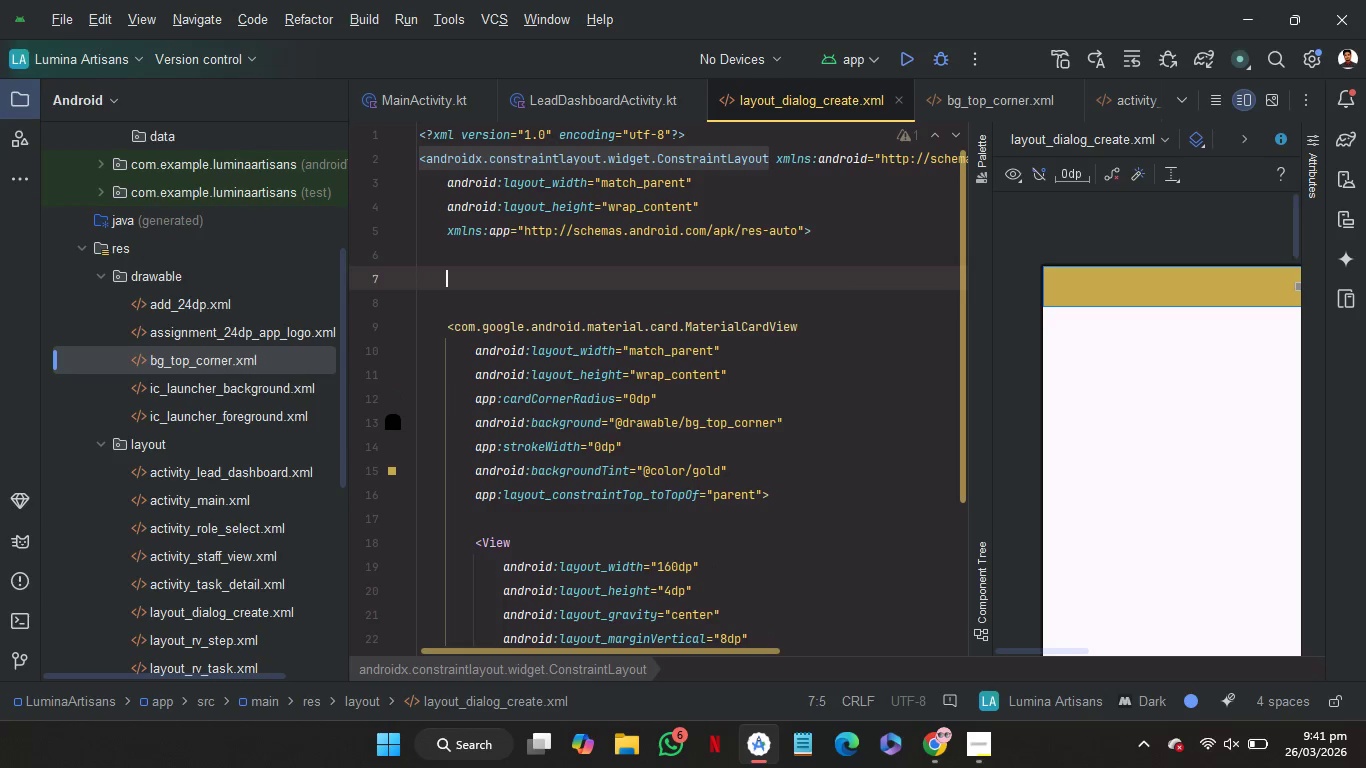 
key(Shift+Comma)
 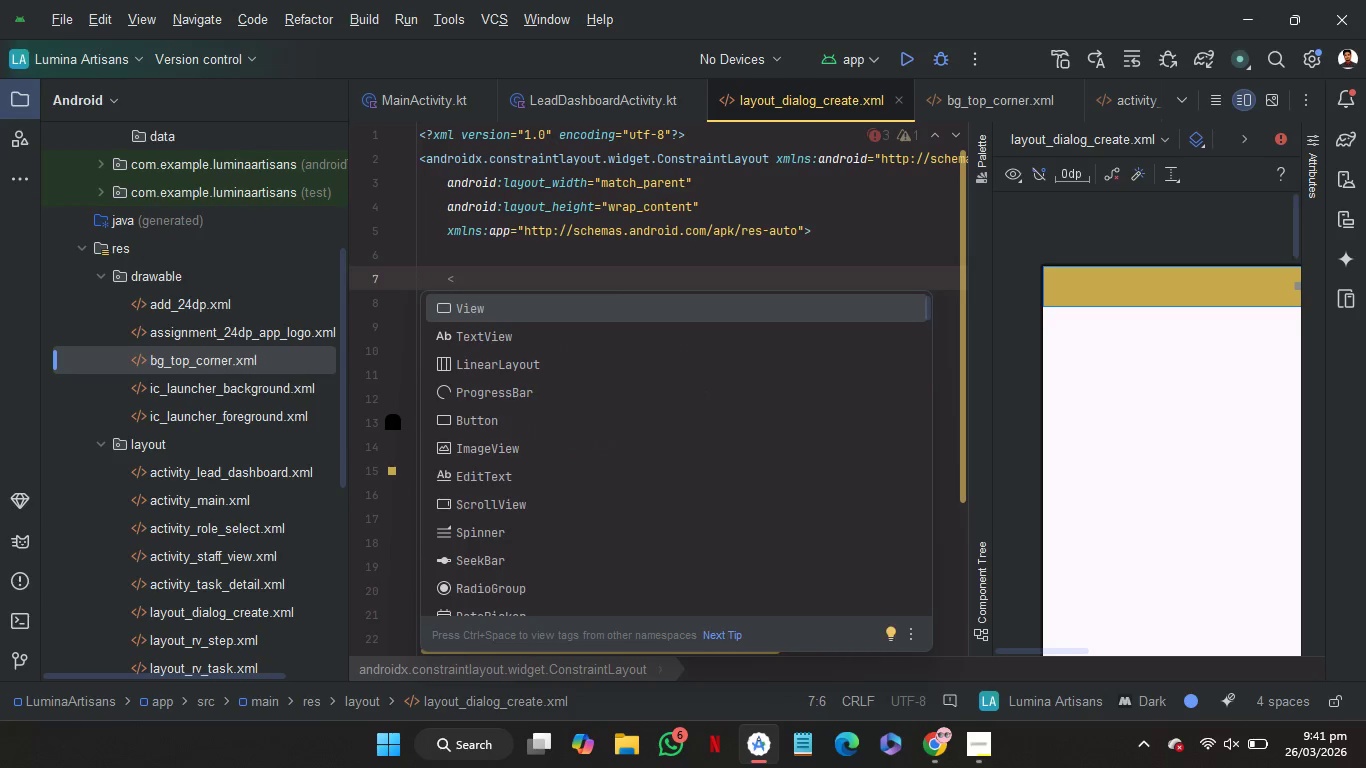 
key(Enter)
 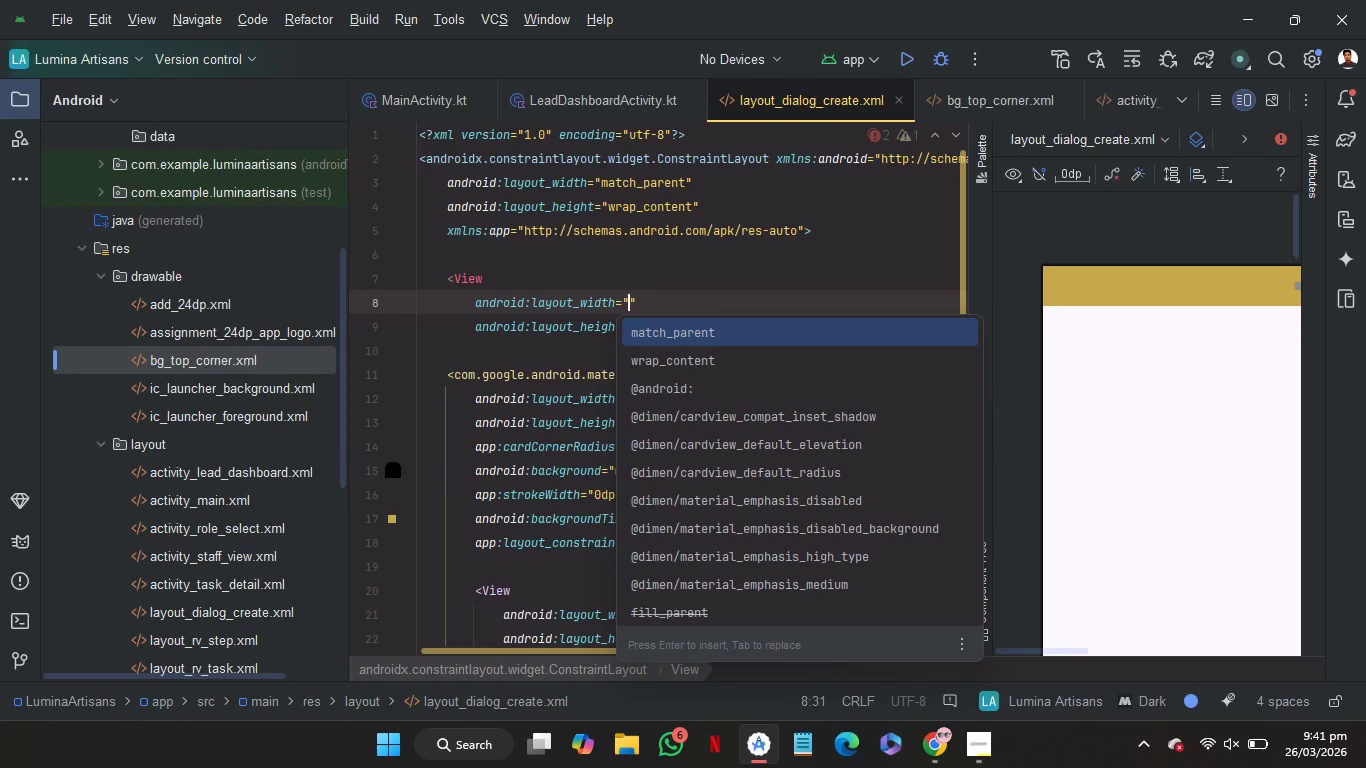 
key(Enter)
 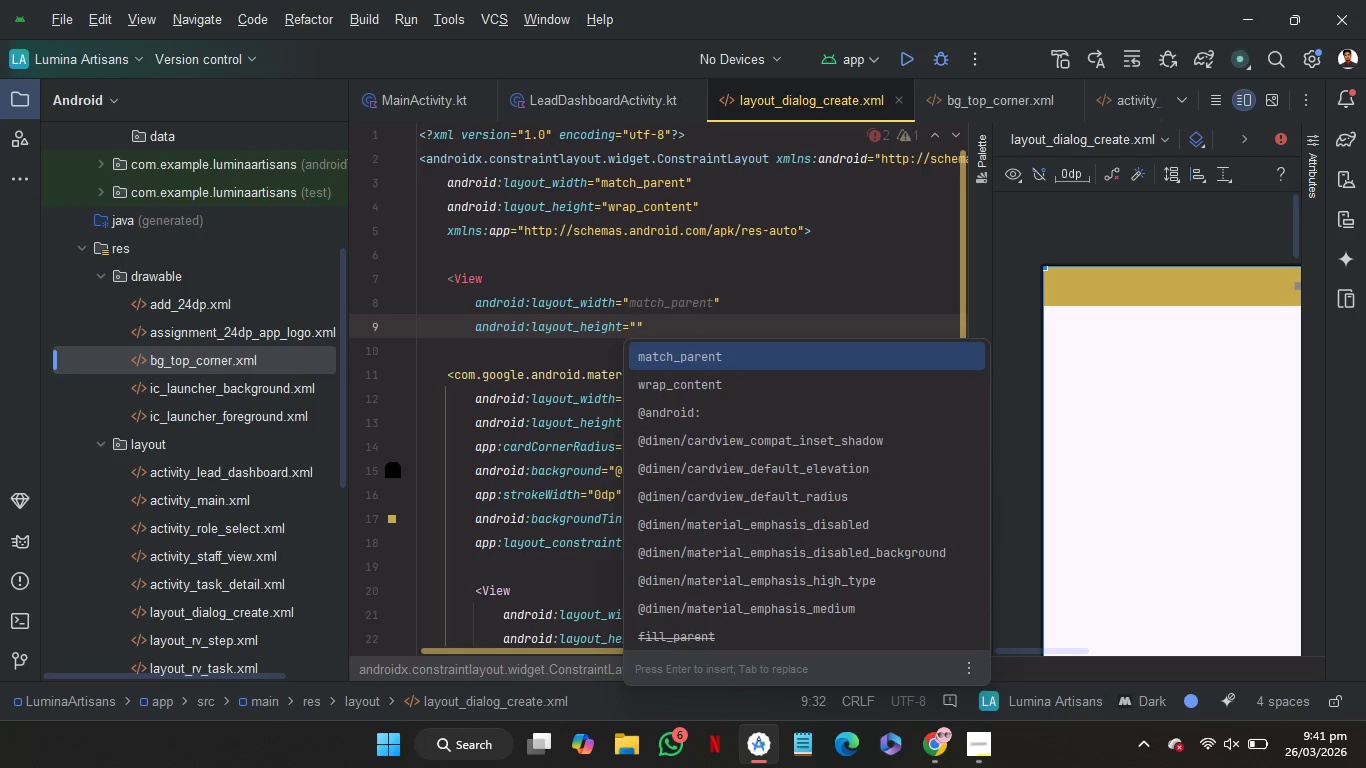 
wait(9.91)
 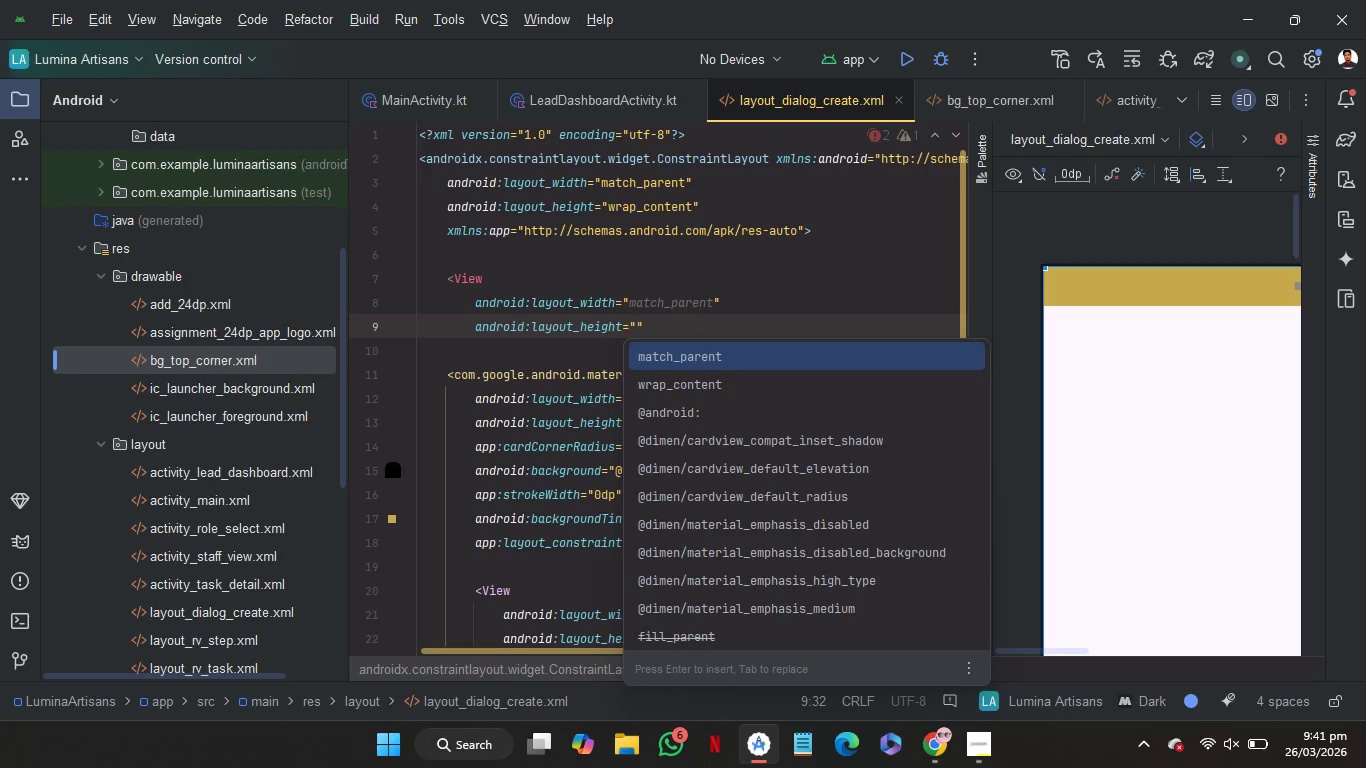 
type(12dp)
 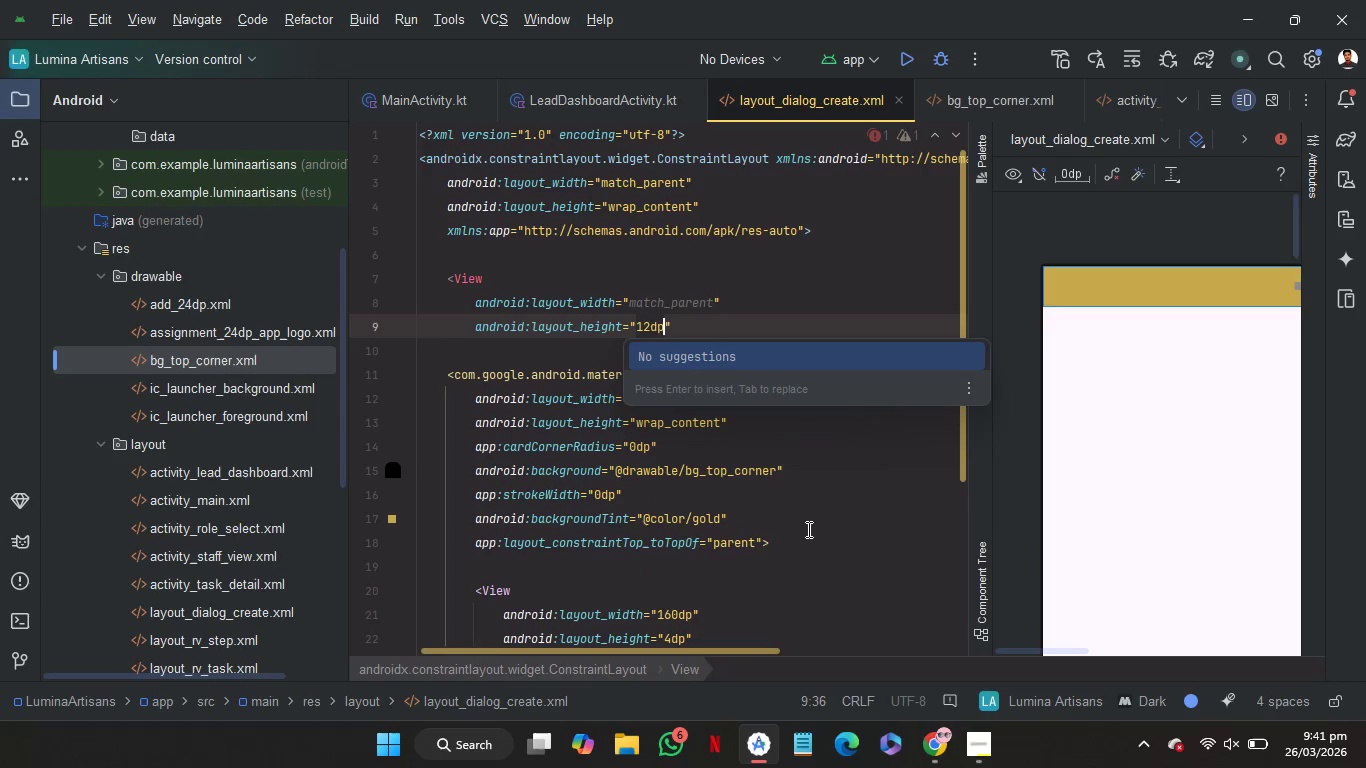 
left_click([823, 523])
 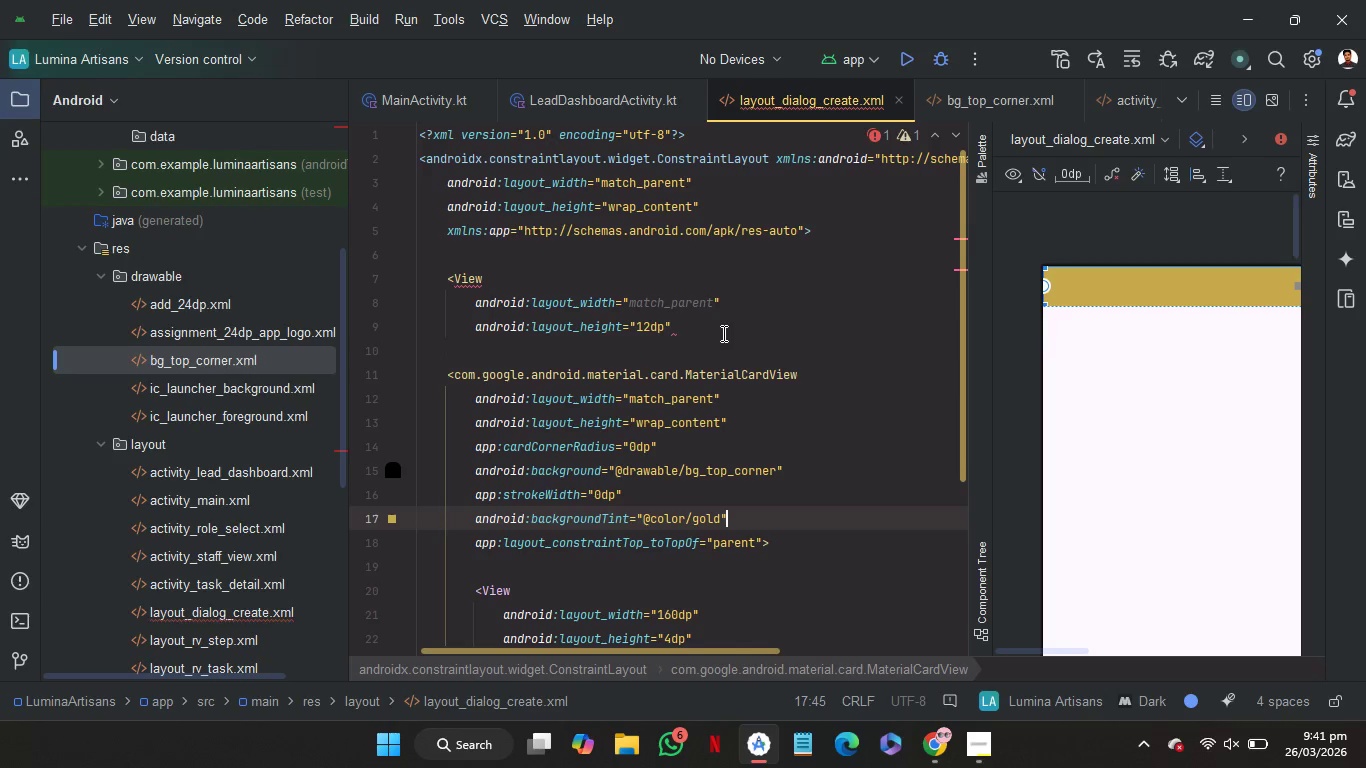 
left_click([725, 330])
 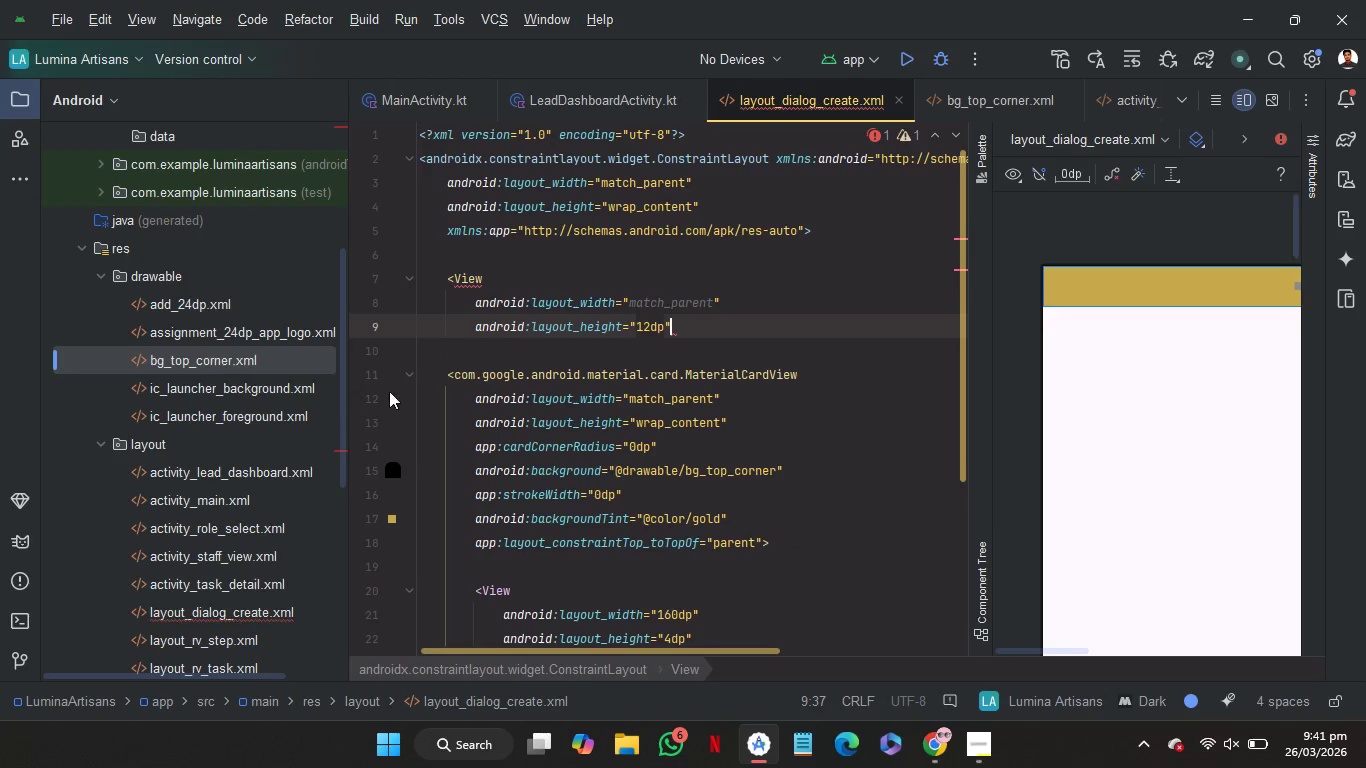 
left_click([408, 376])
 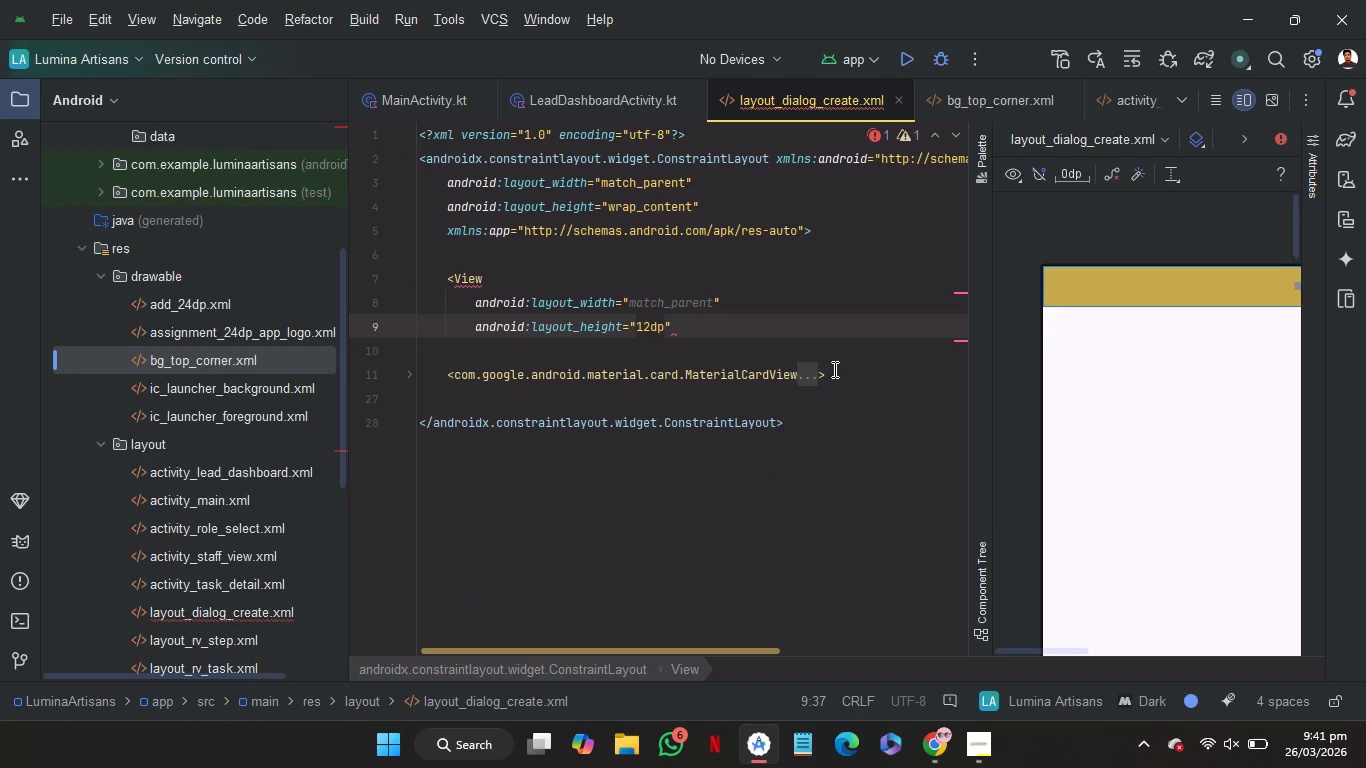 
left_click_drag(start_coordinate=[833, 369], to_coordinate=[840, 356])
 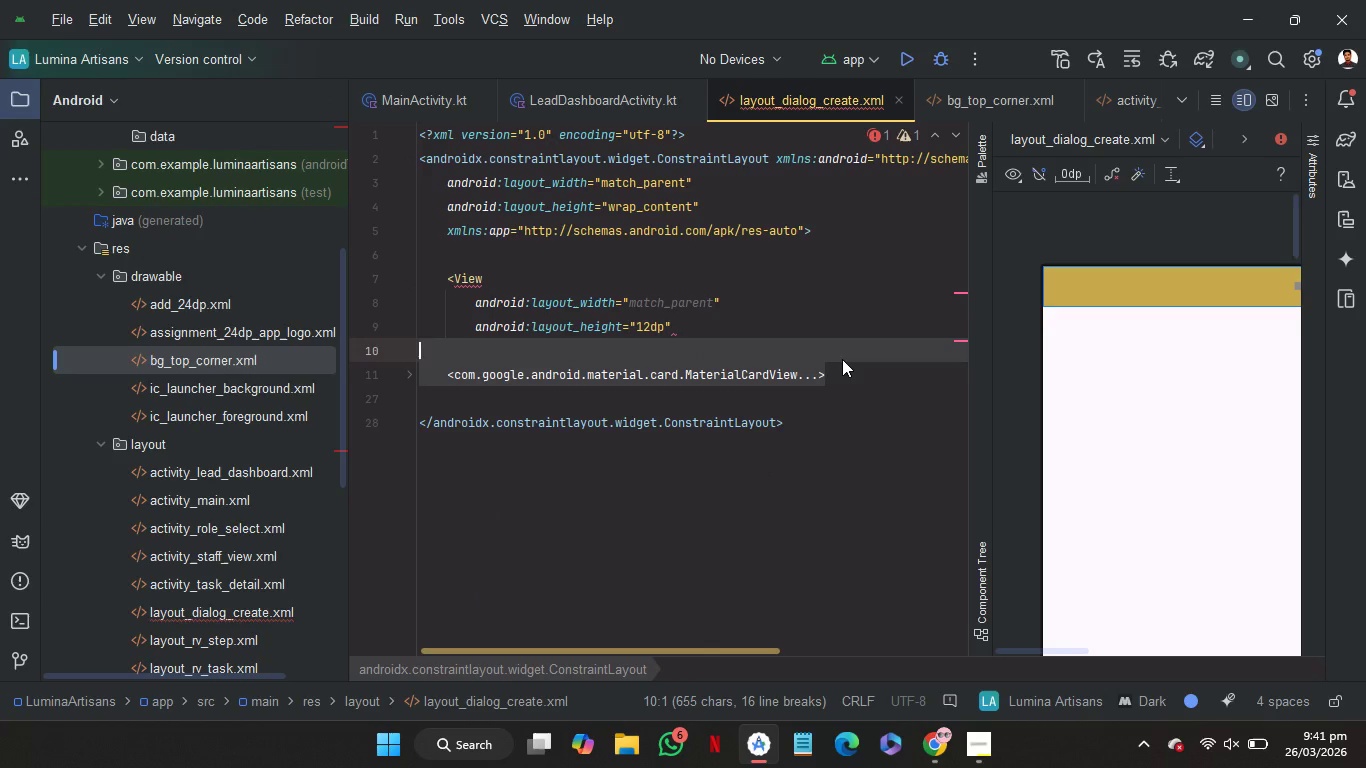 
key(Backspace)
 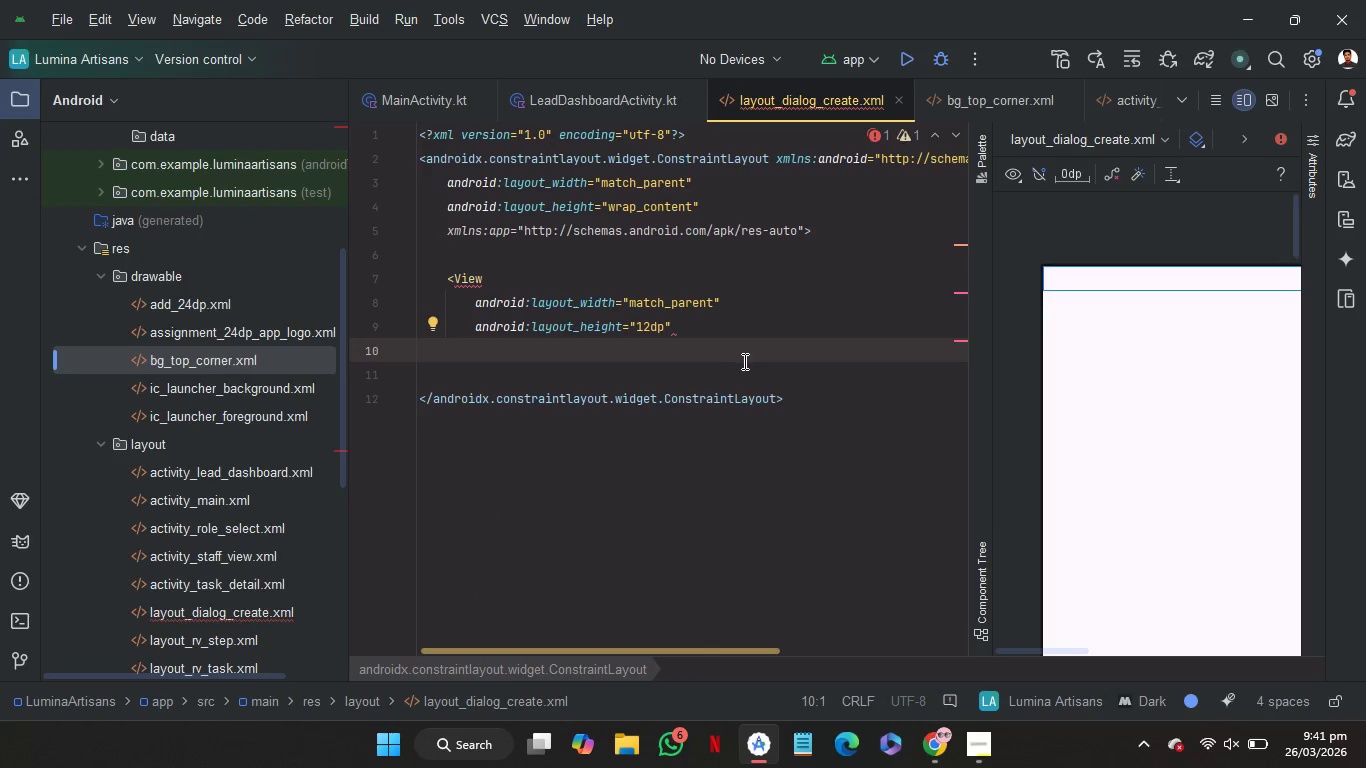 
key(Backspace)
 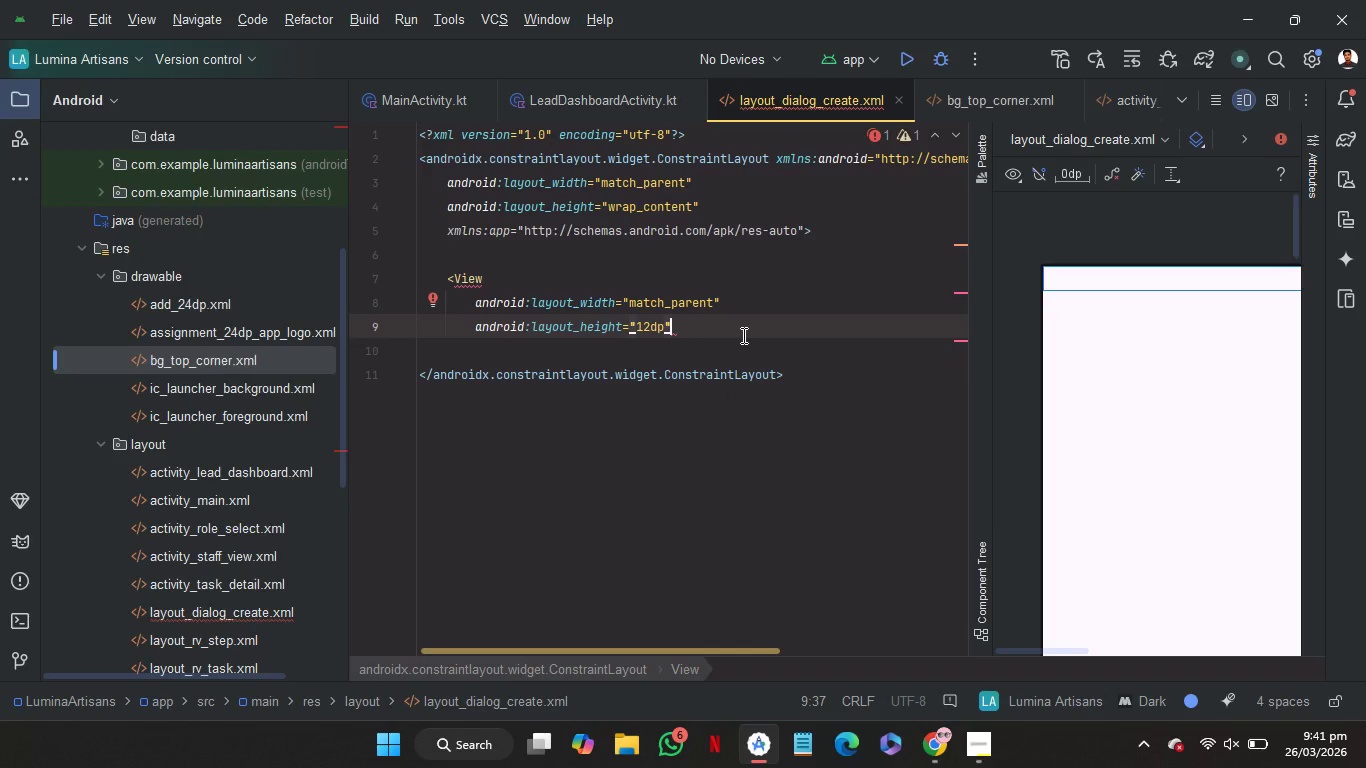 
key(Slash)
 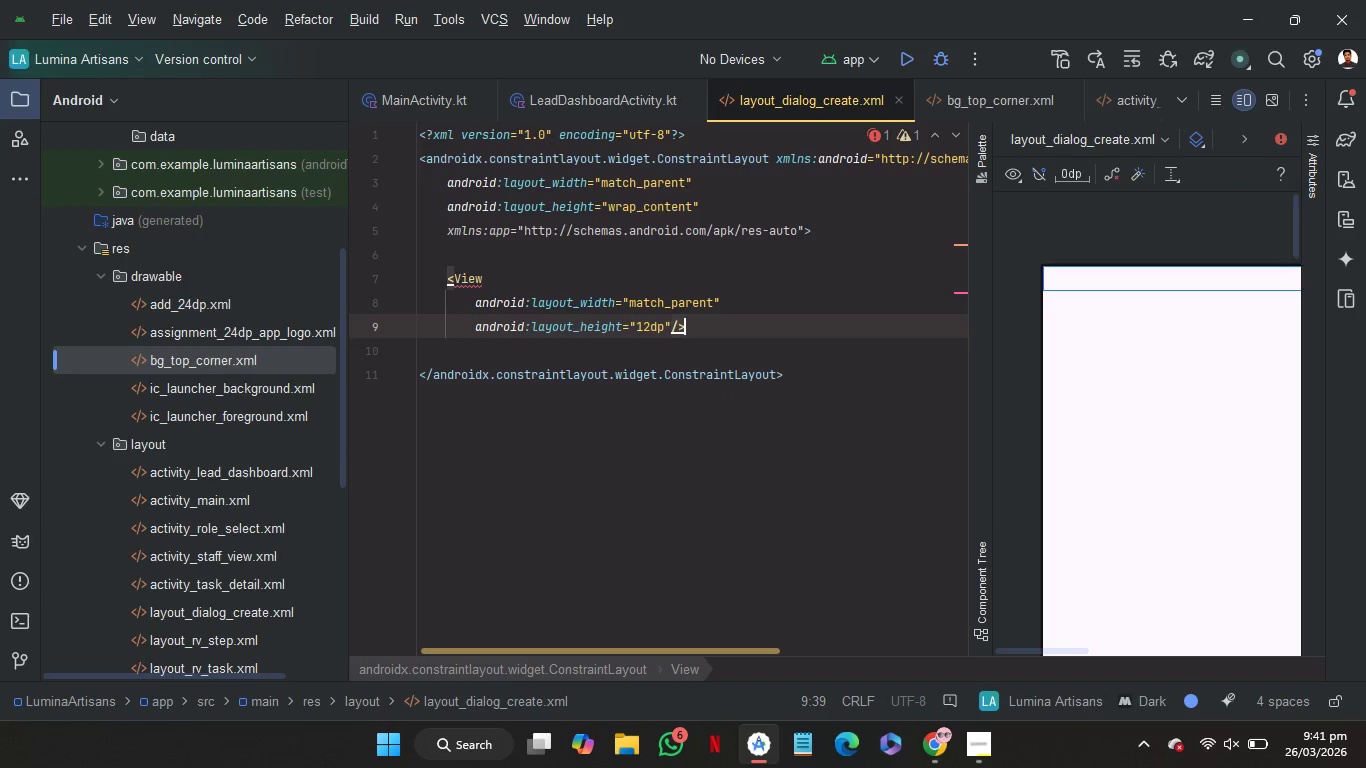 
key(ArrowLeft)
 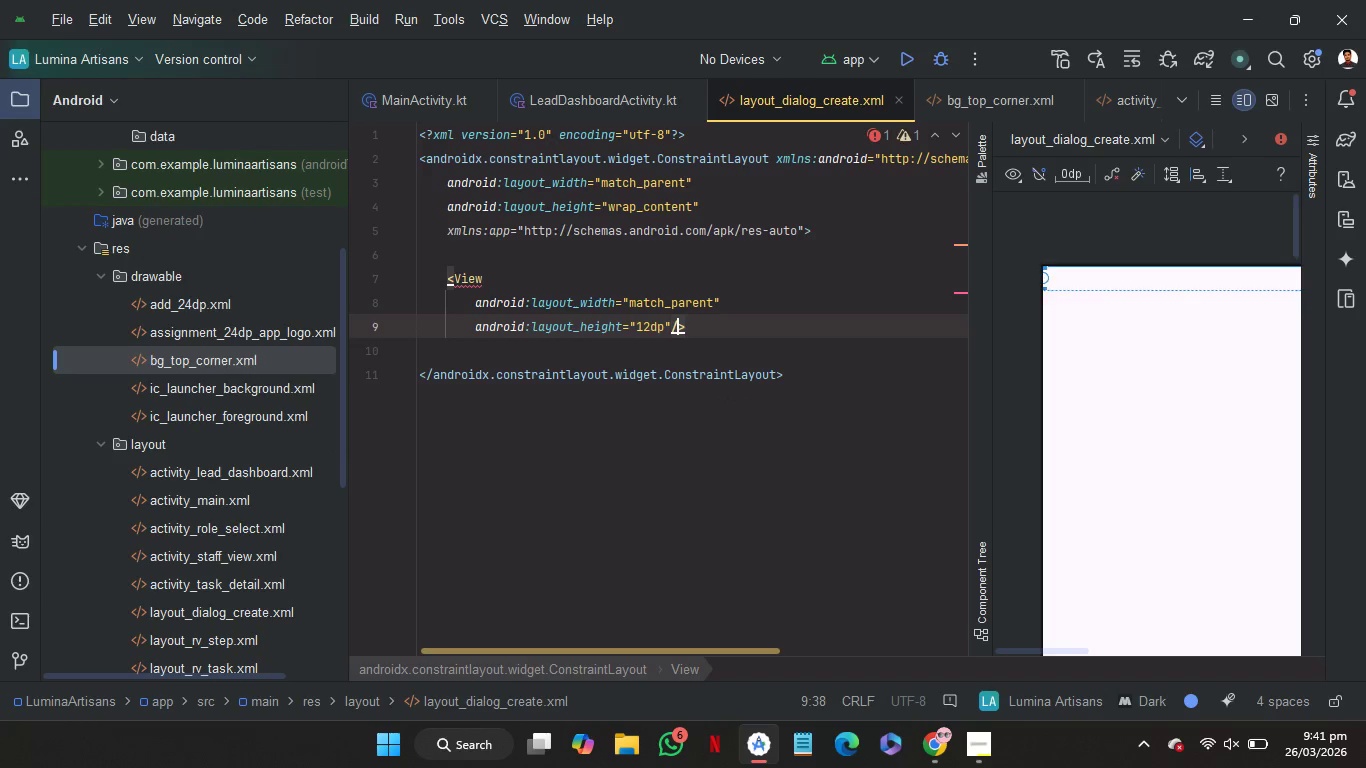 
key(ArrowLeft)
 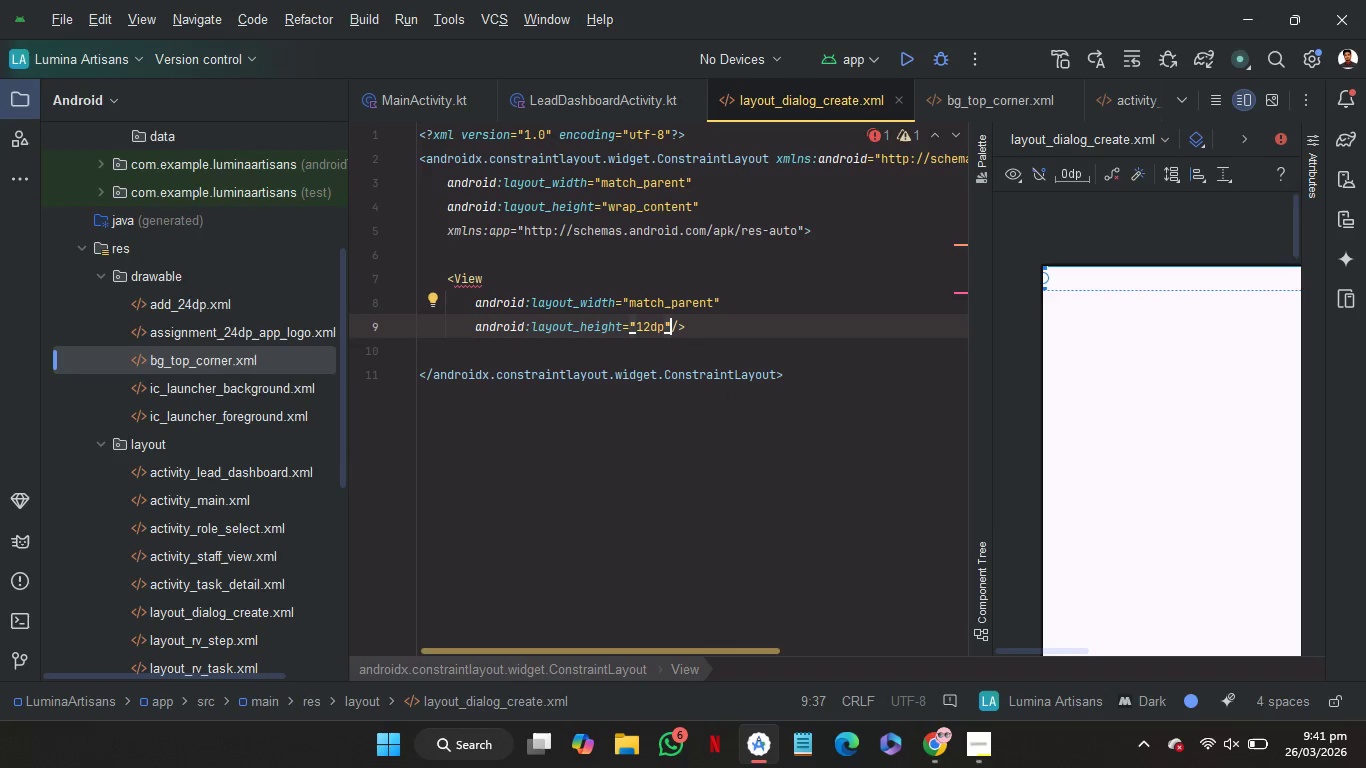 
key(Enter)
 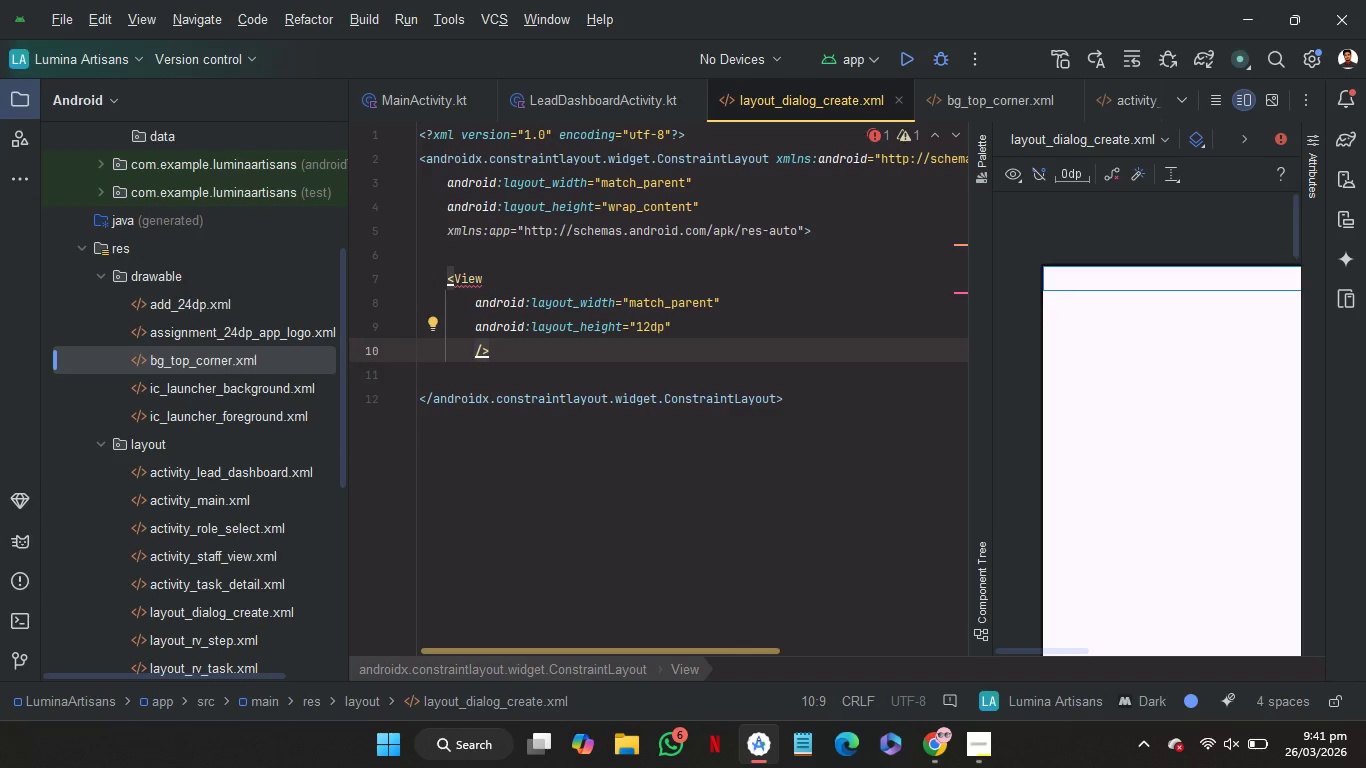 
type(top)
 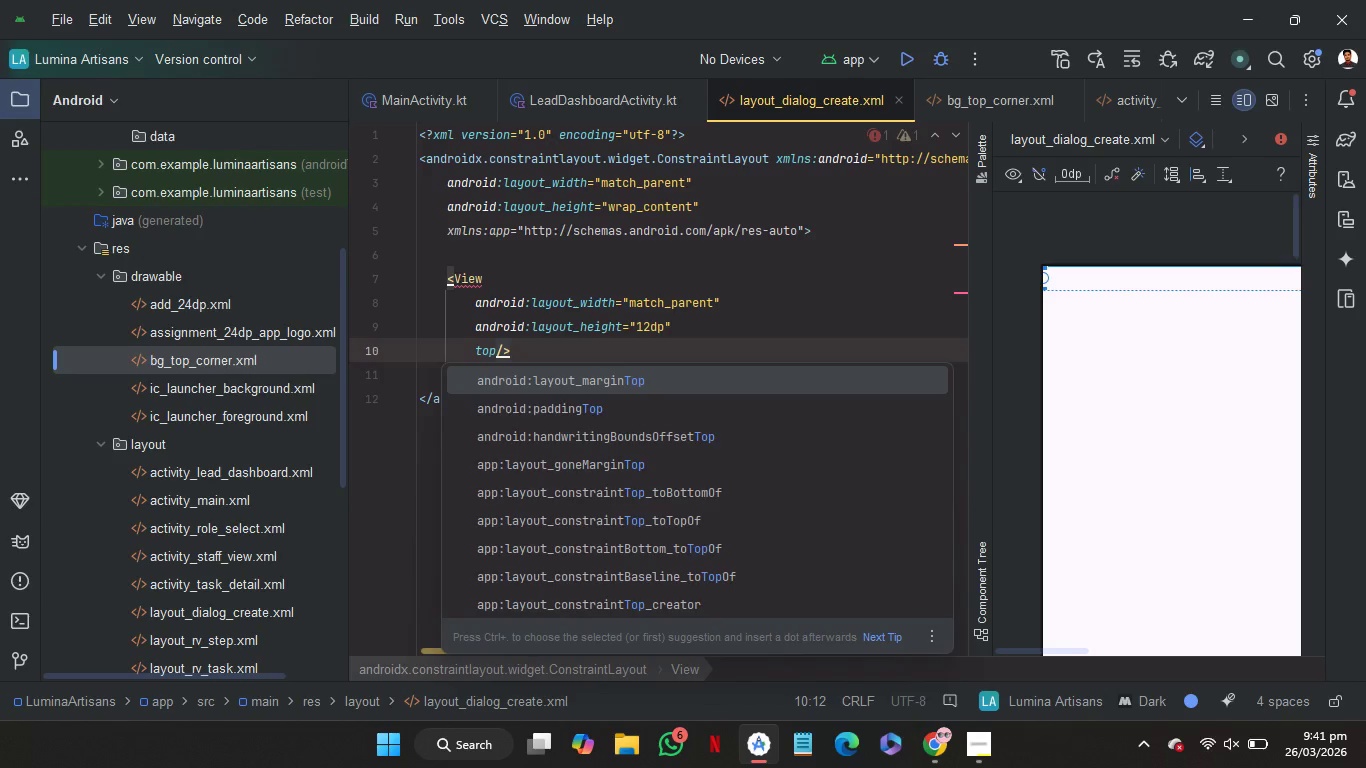 
key(ArrowDown)
 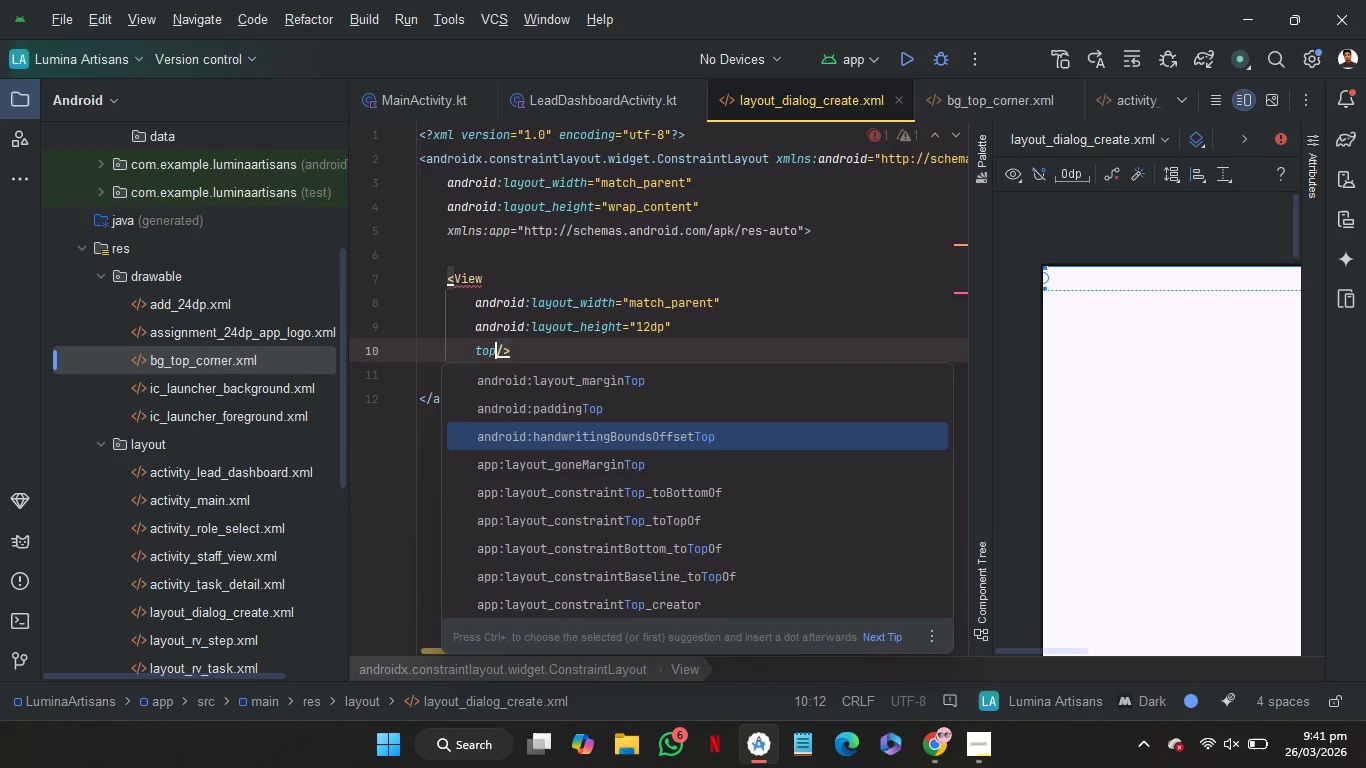 
key(ArrowDown)
 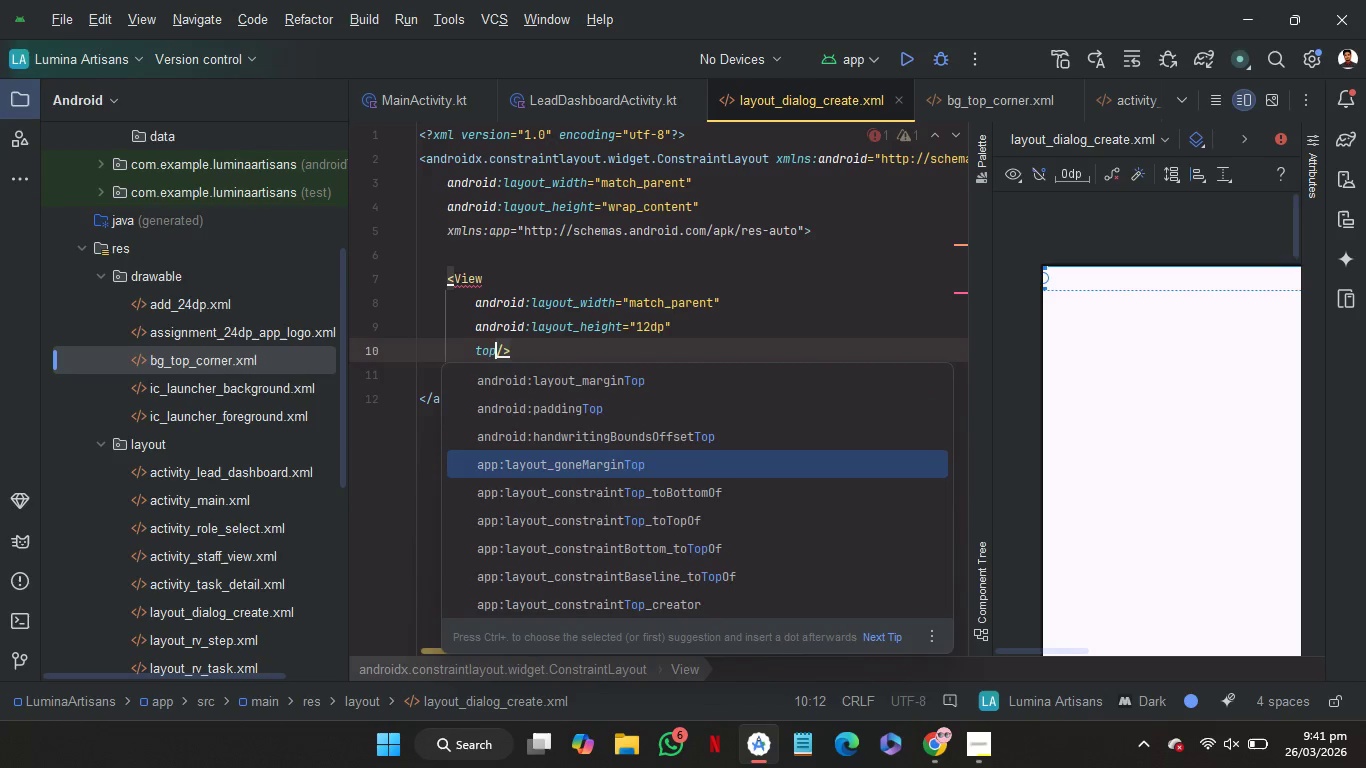 
key(ArrowDown)
 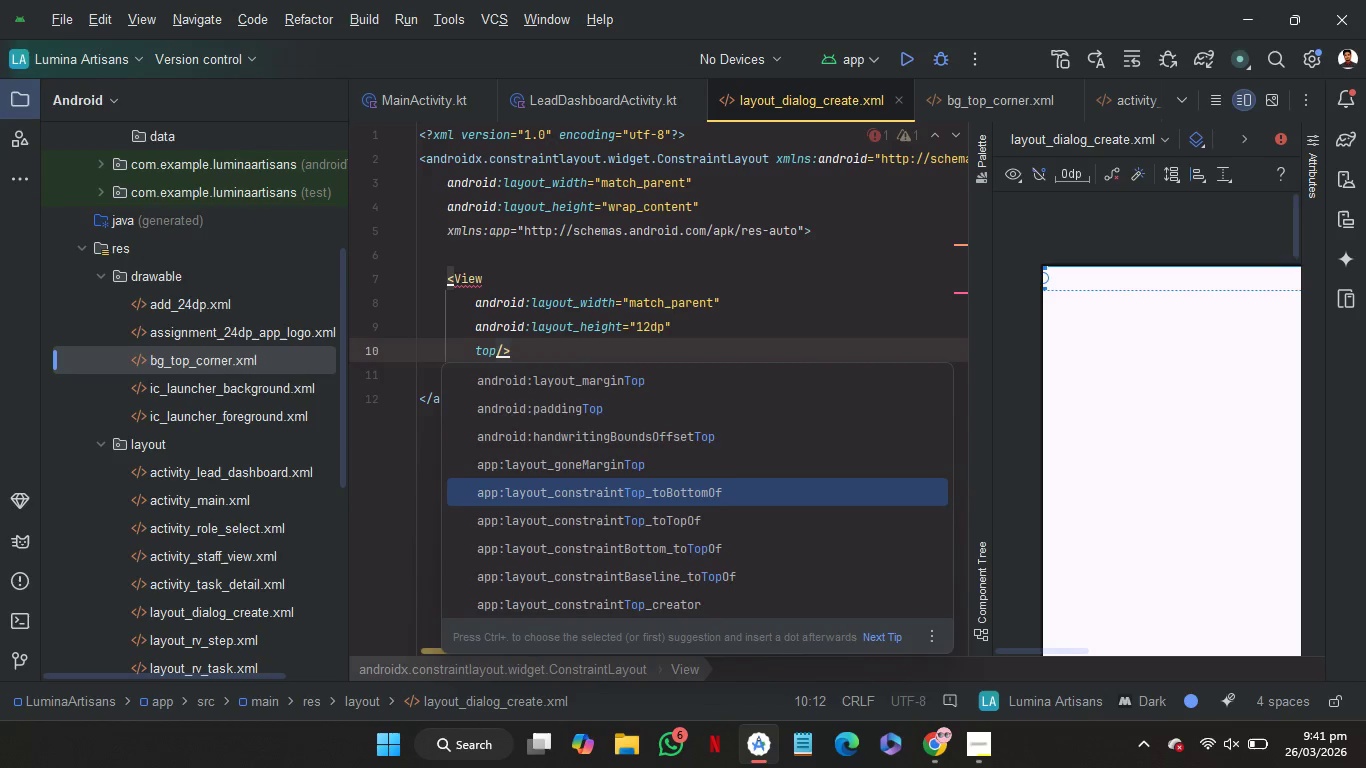 
key(ArrowDown)
 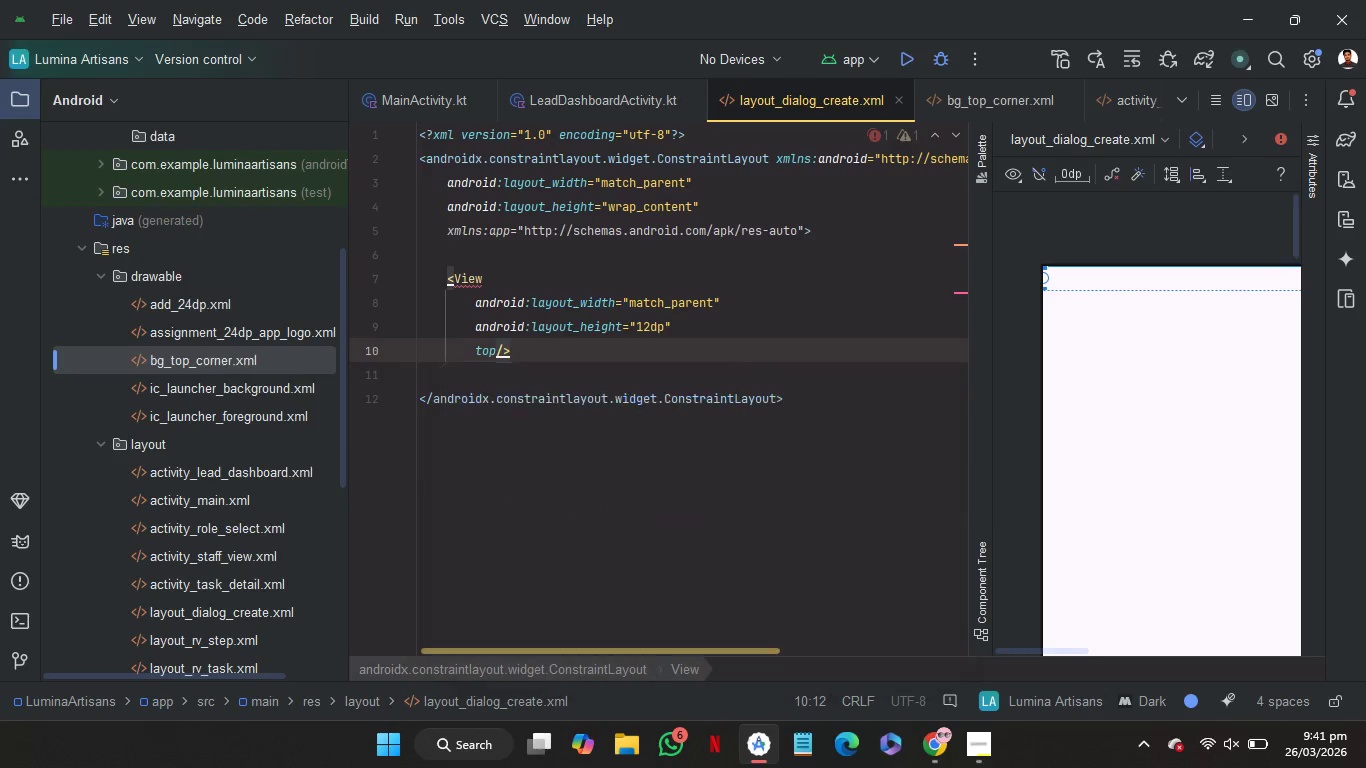 
key(Enter)
 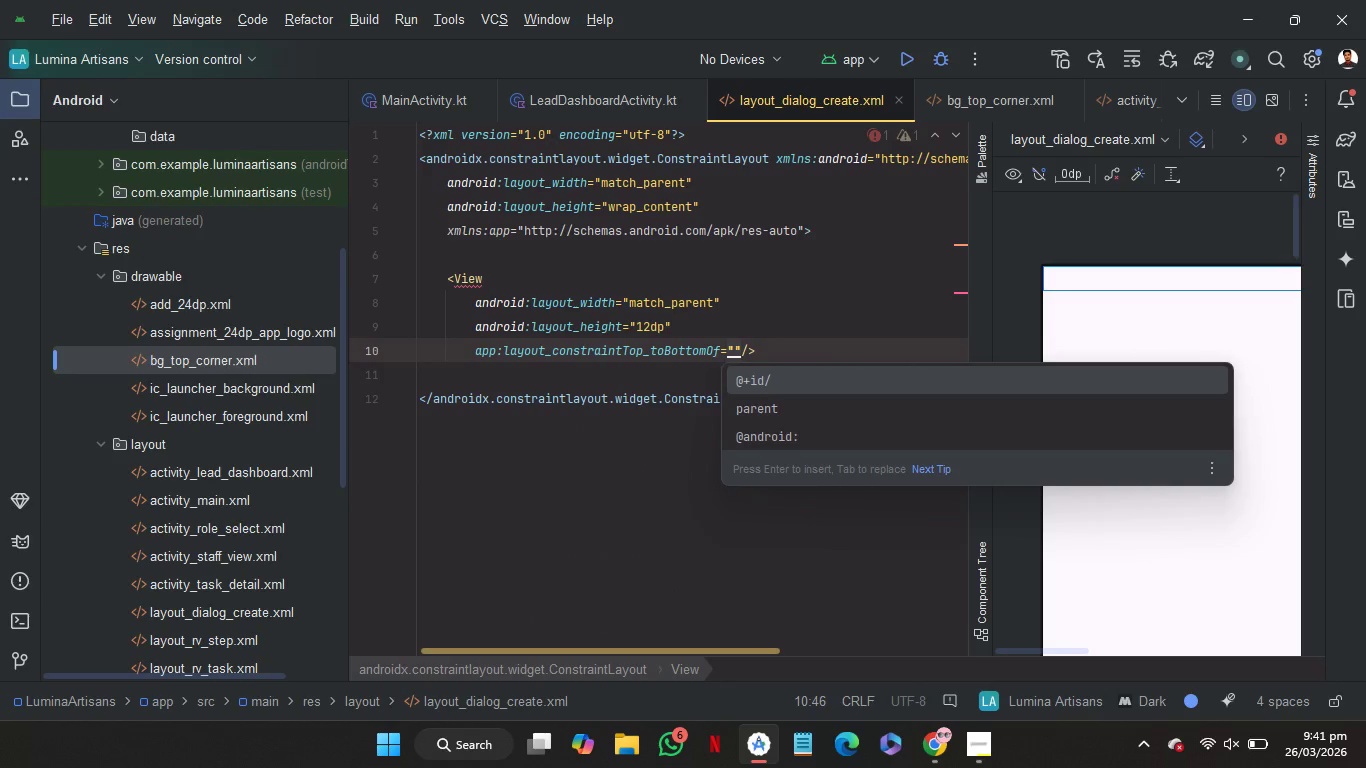 
key(ArrowDown)
 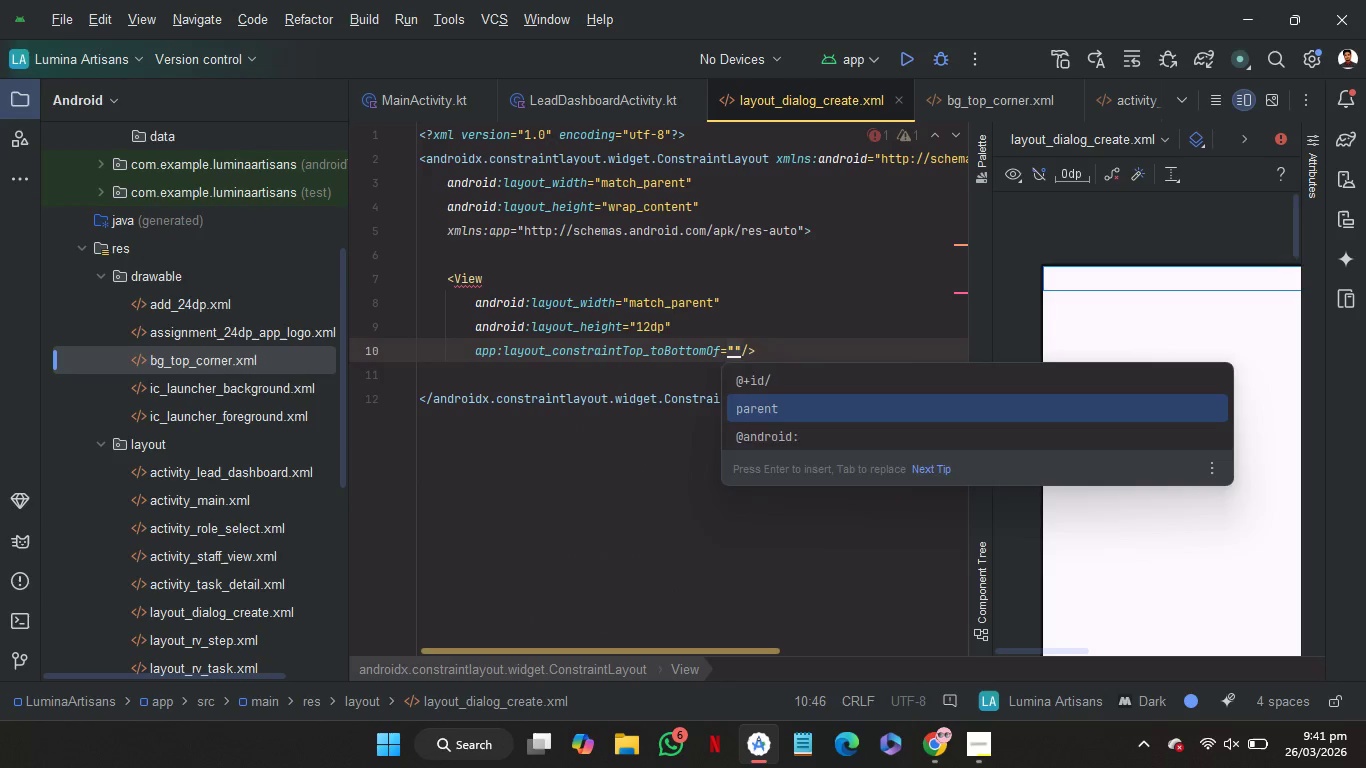 
key(Enter)
 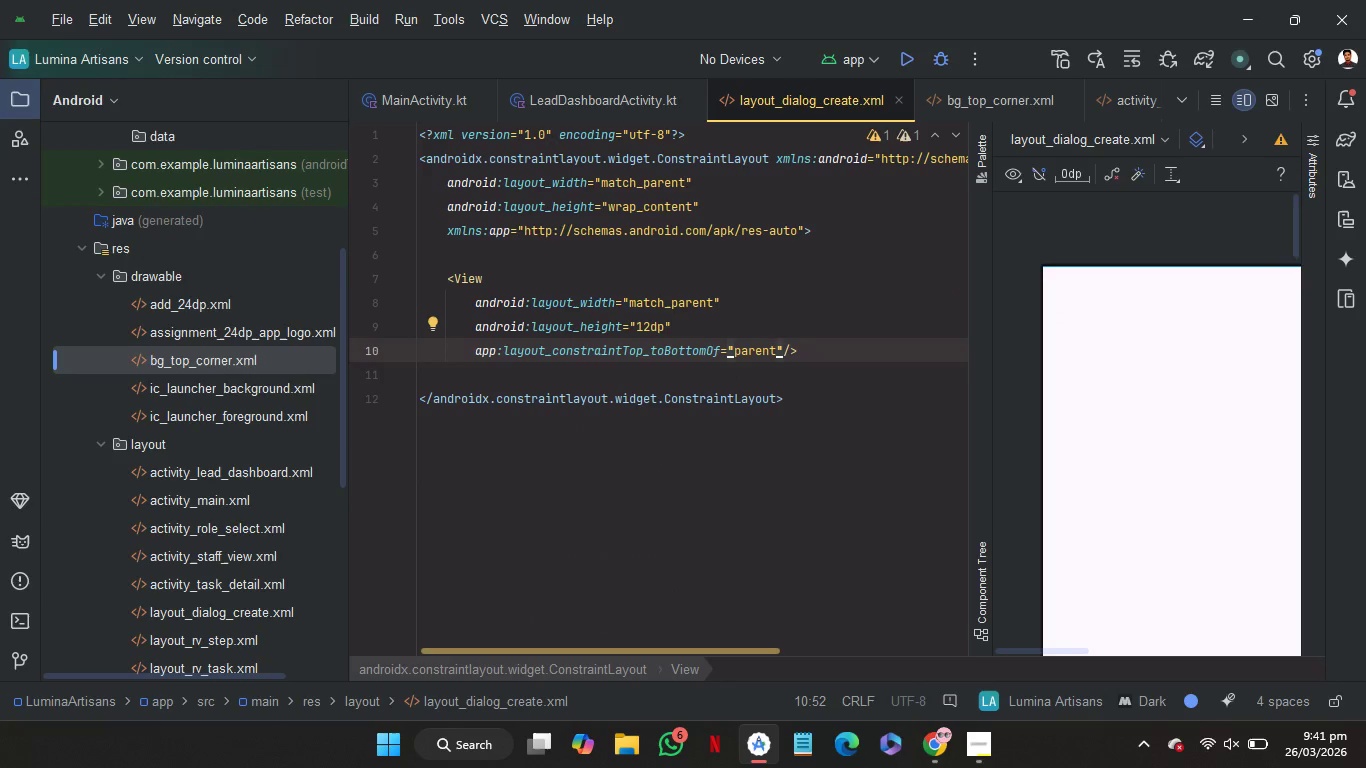 
key(ArrowUp)
 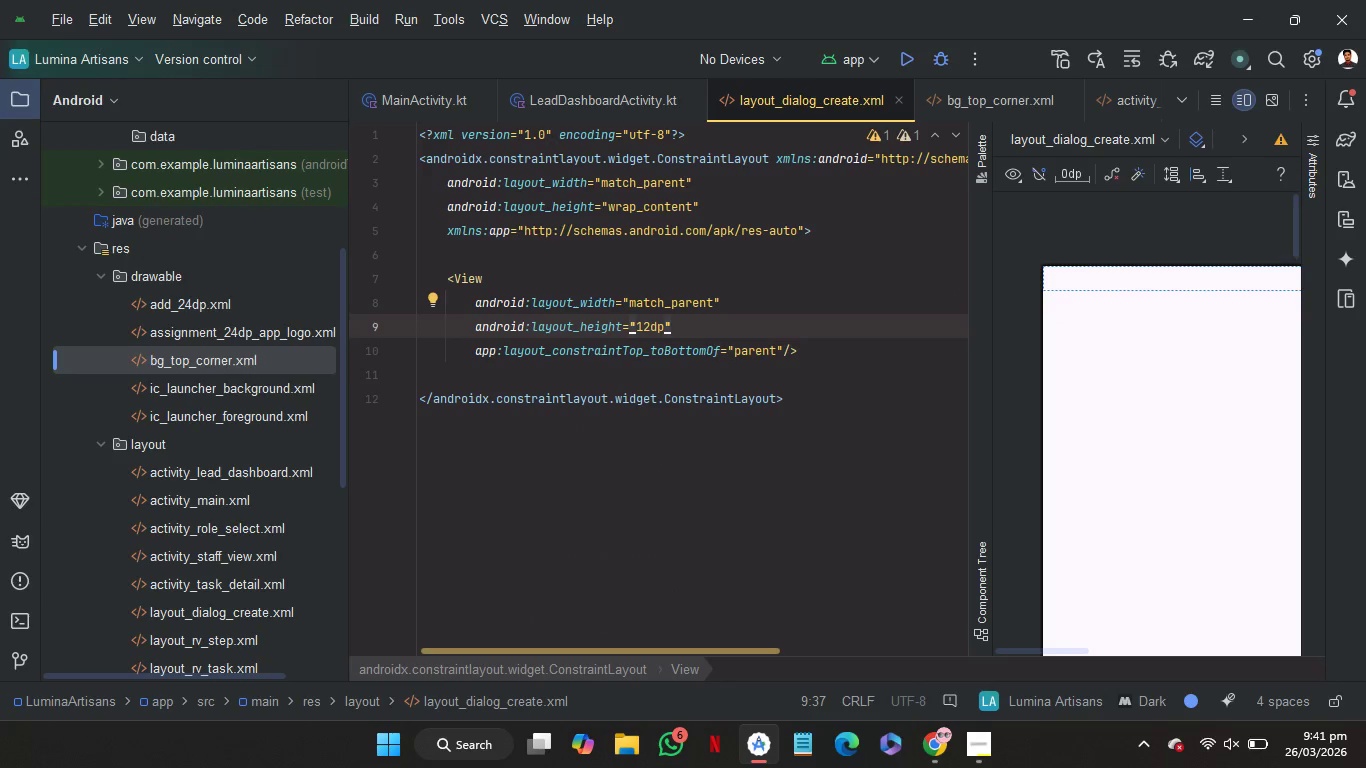 
key(Enter)
 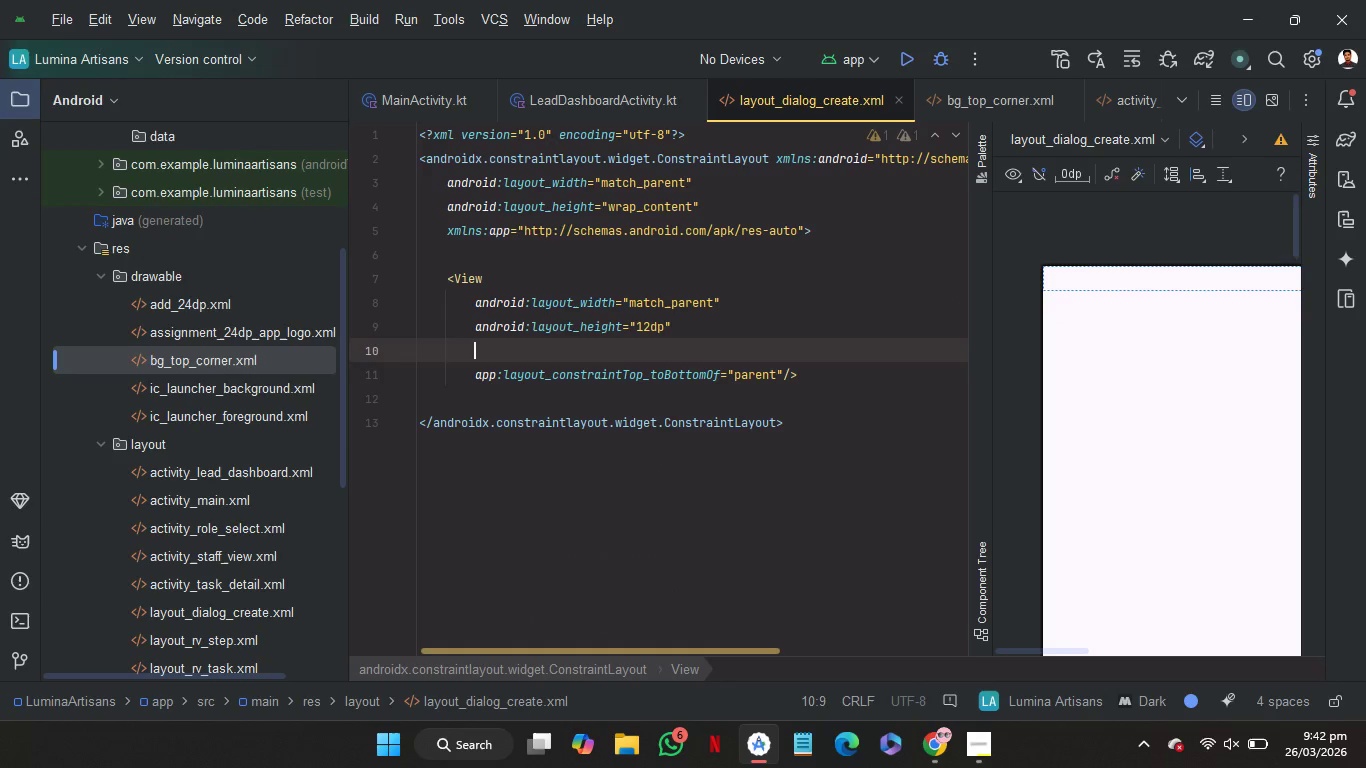 
type(ba)
 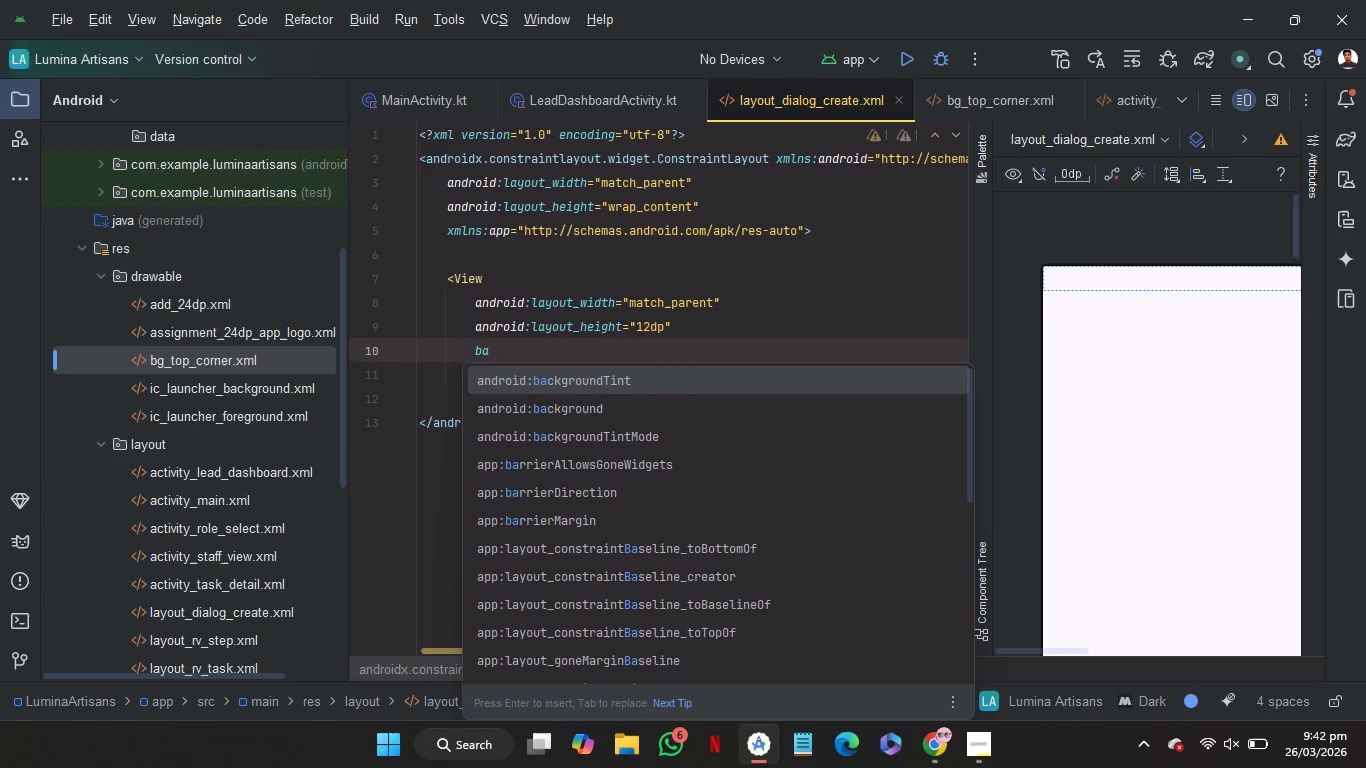 
key(ArrowDown)
 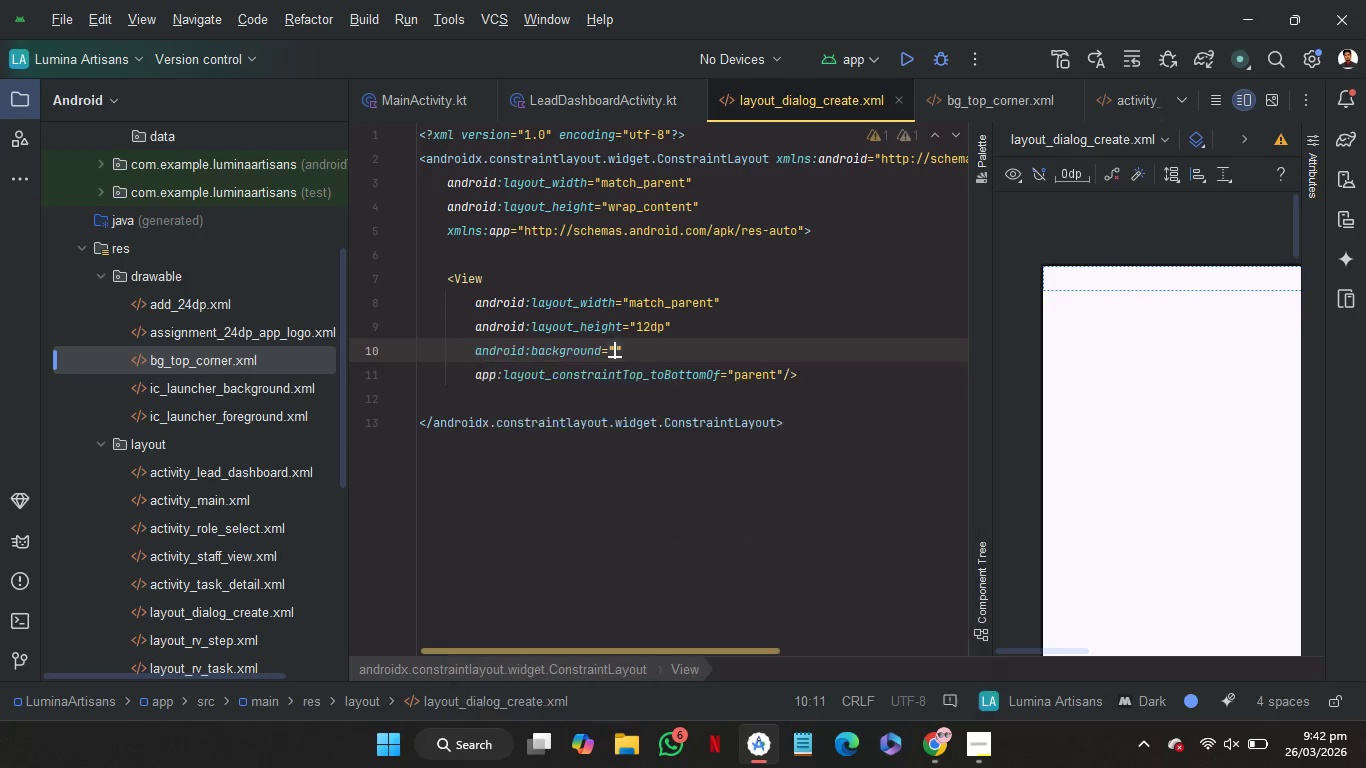 
key(Enter)
 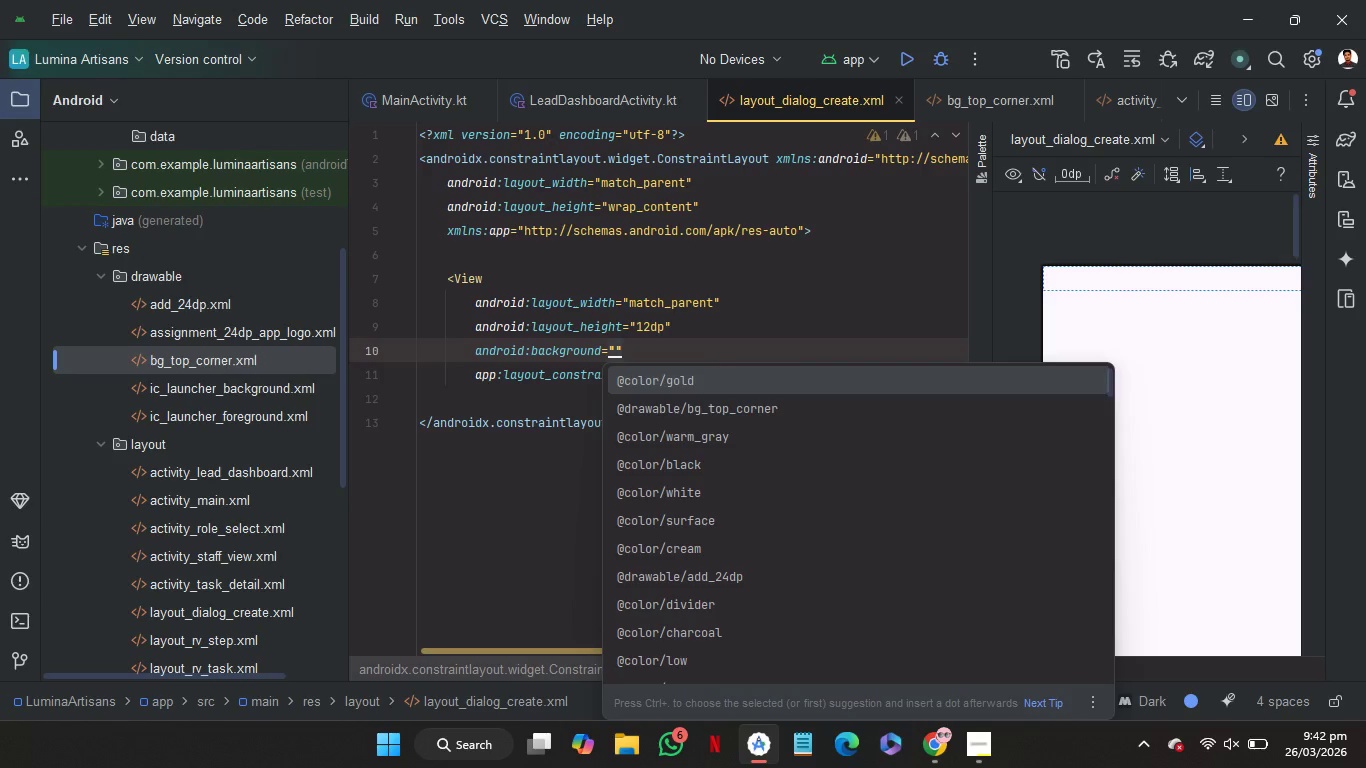 
key(ArrowDown)
 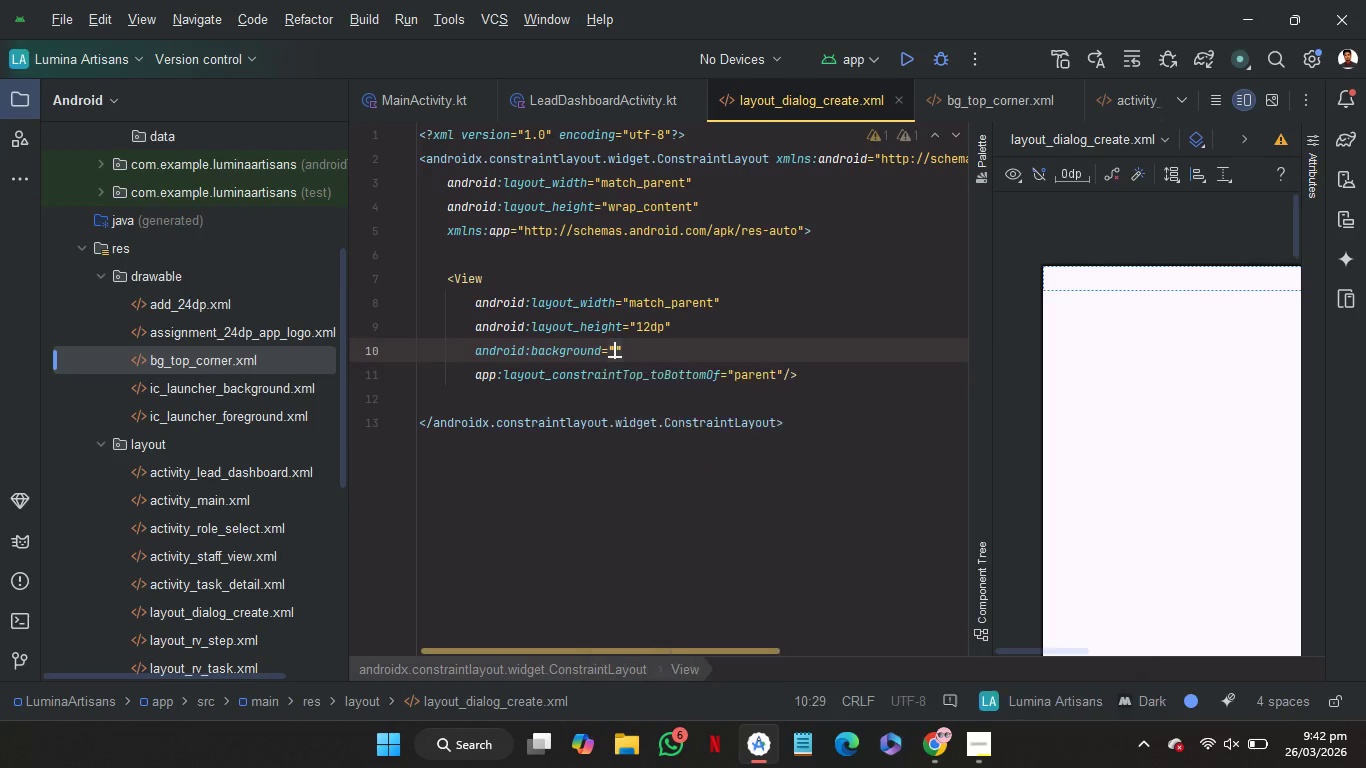 
key(Enter)
 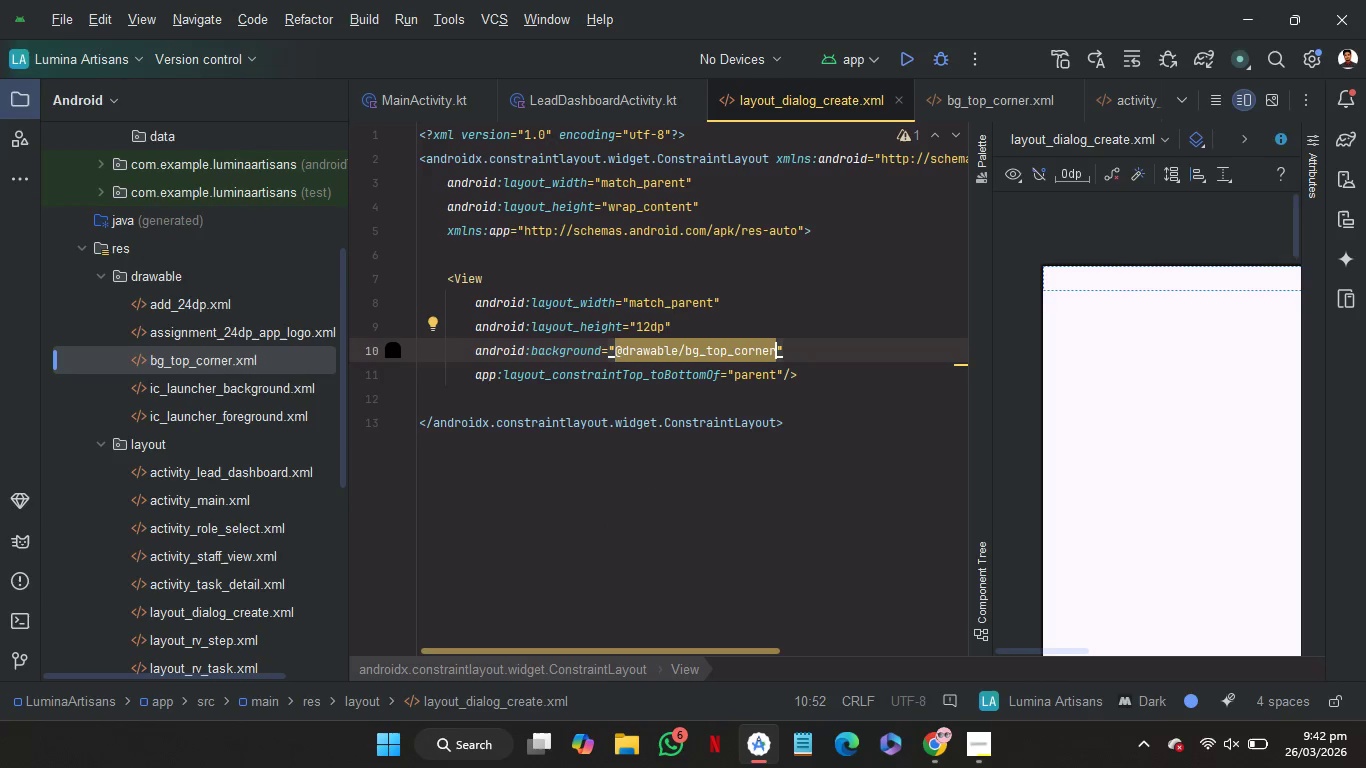 
key(ArrowRight)
 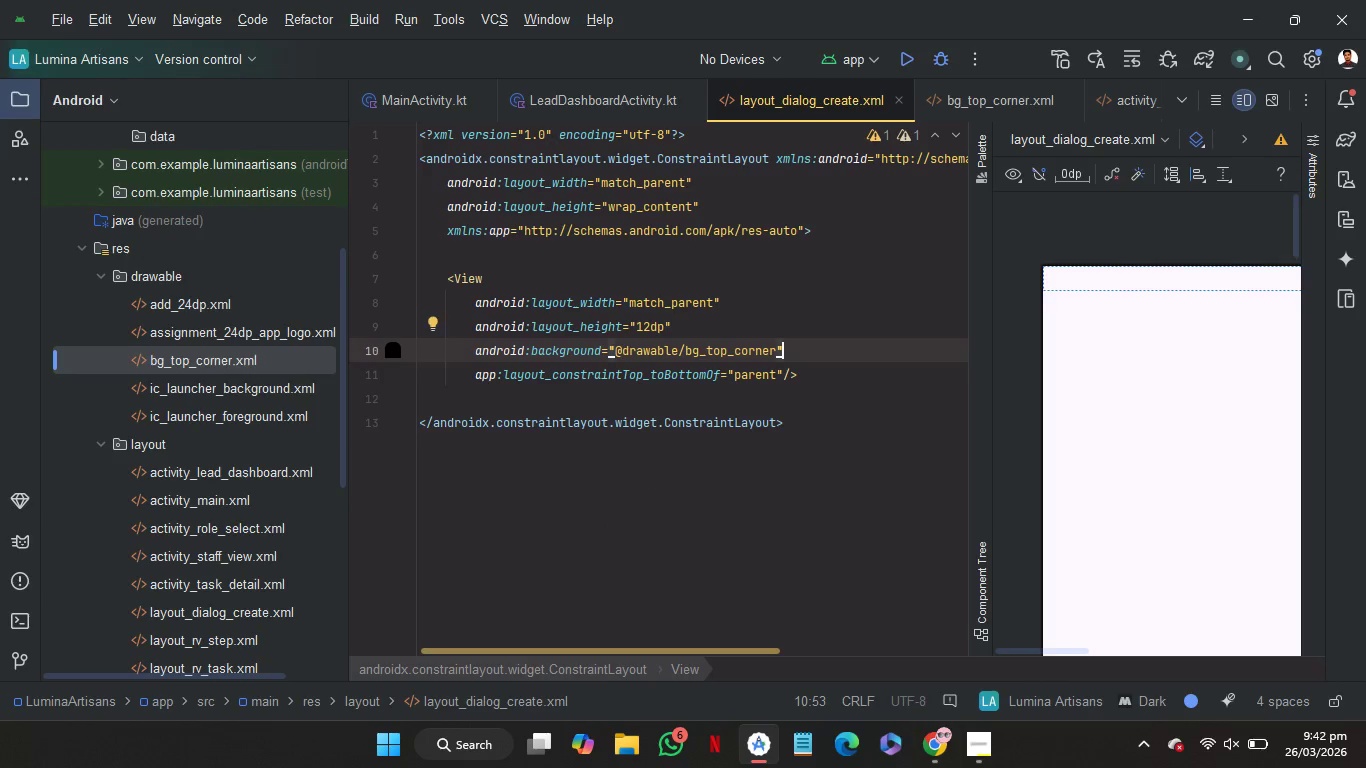 
key(Enter)
 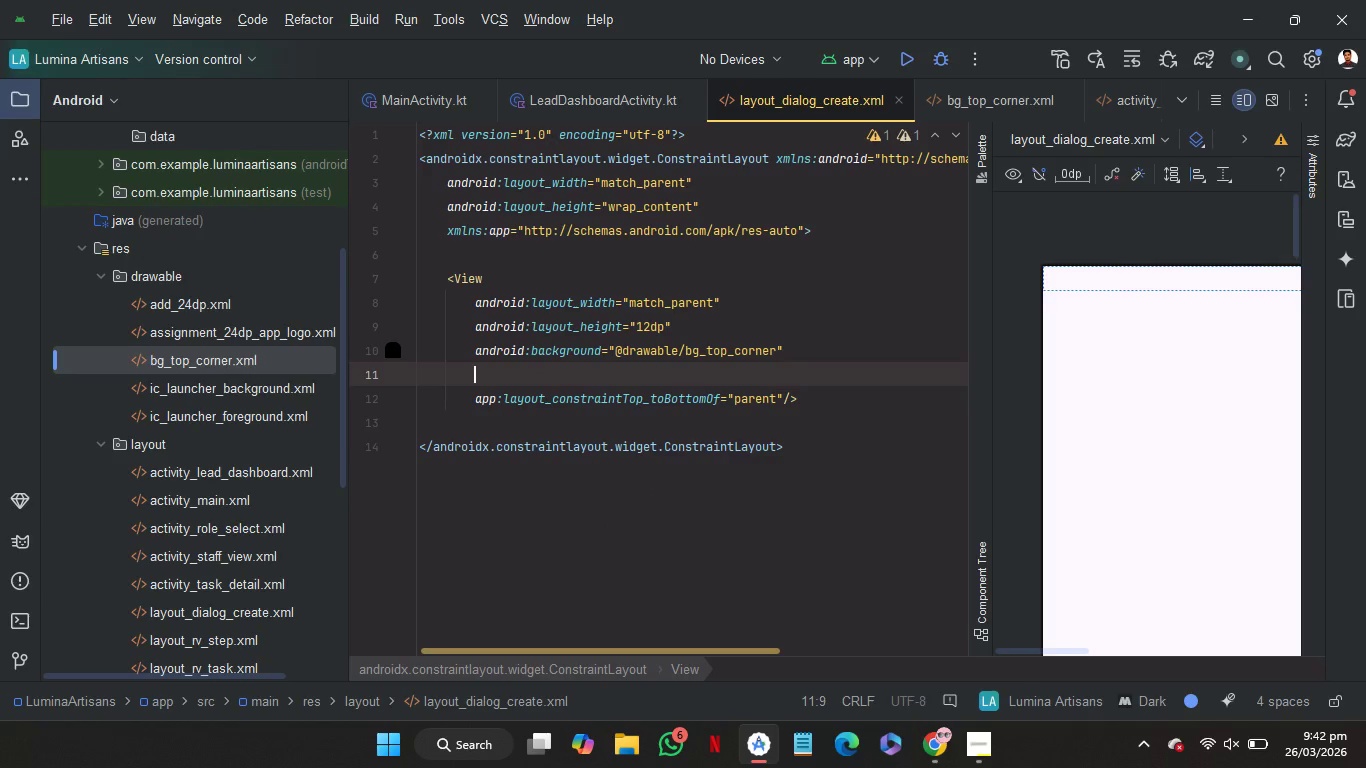 
type(ti)
 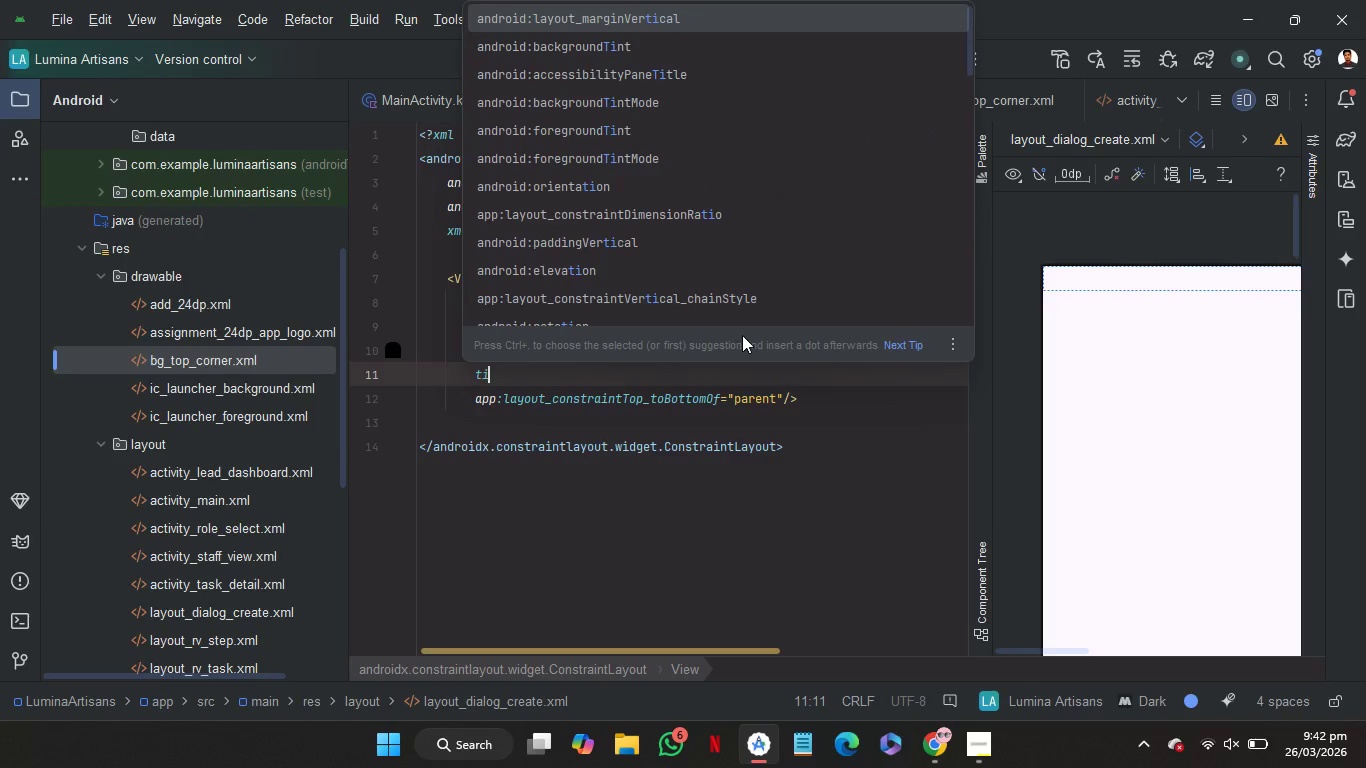 
key(ArrowDown)
 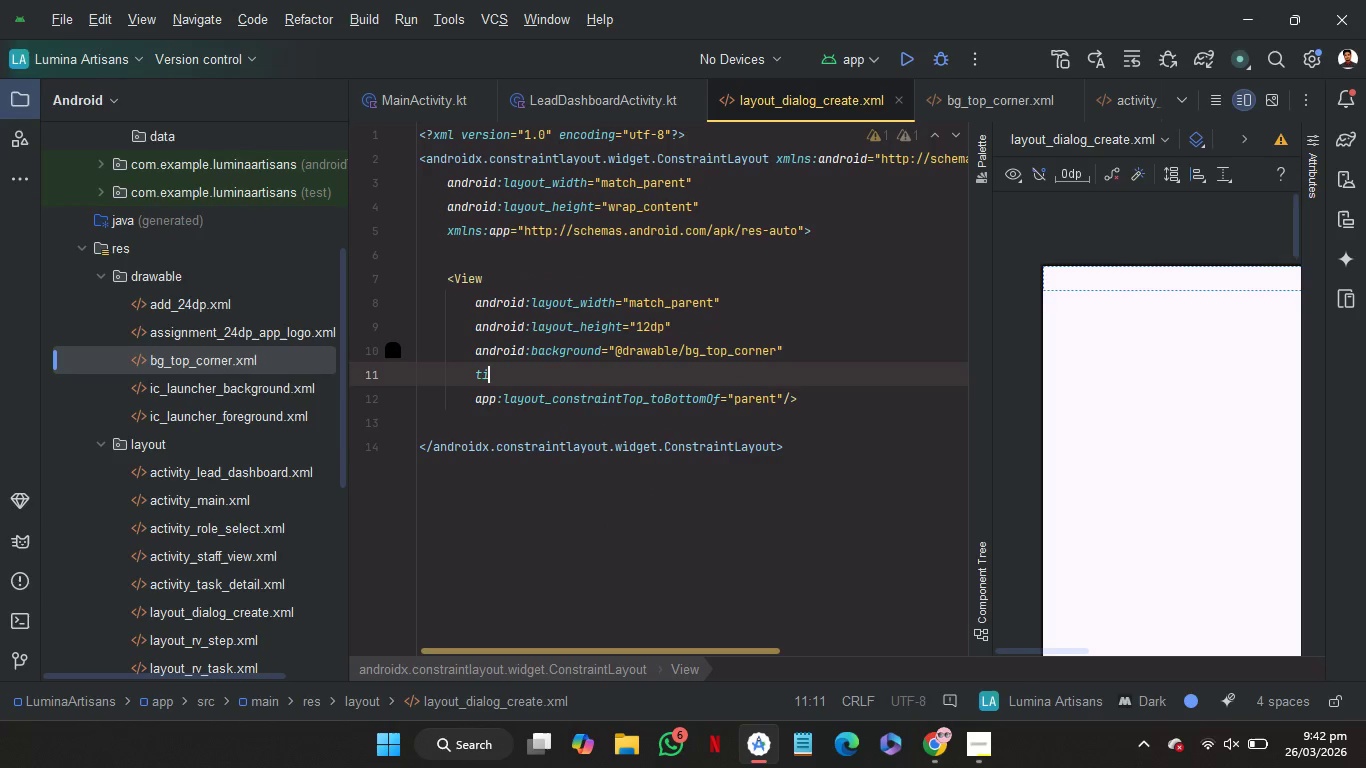 
key(Enter)
 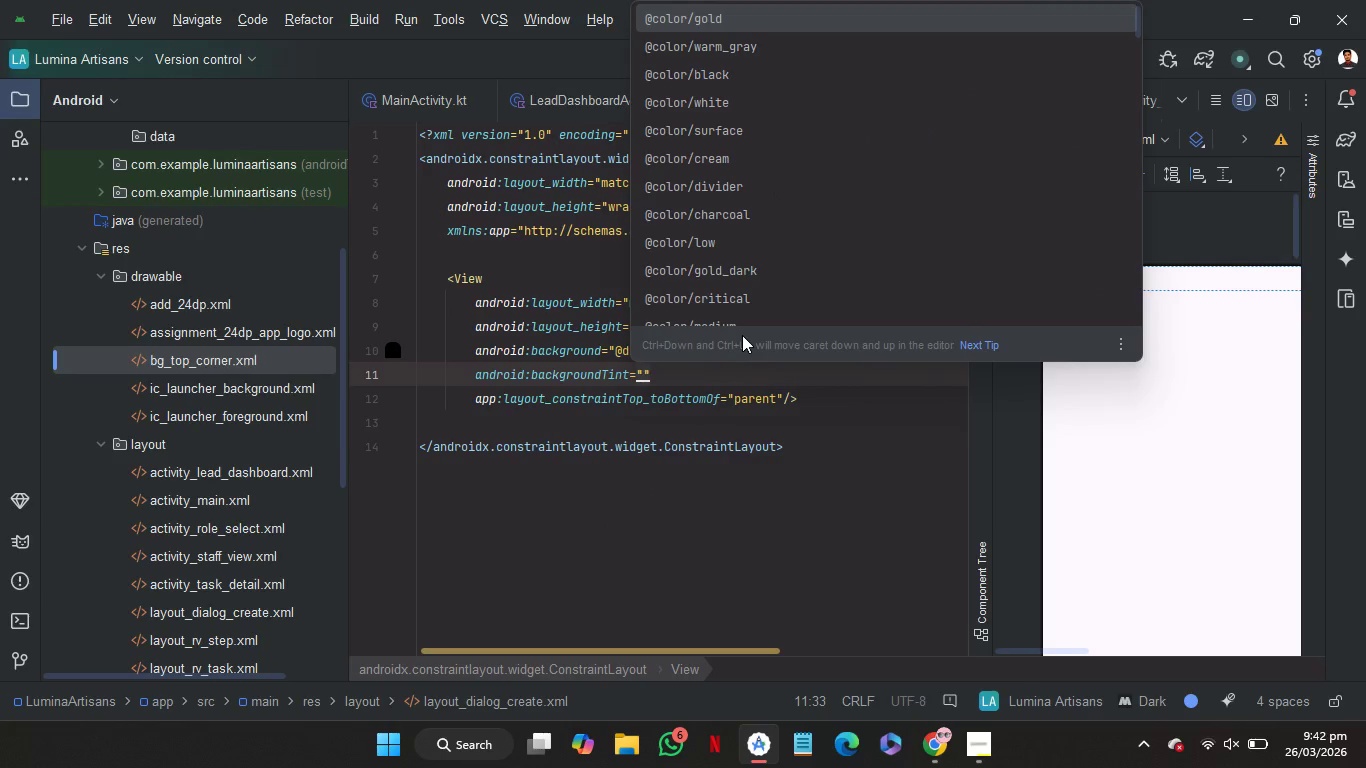 
key(Enter)
 